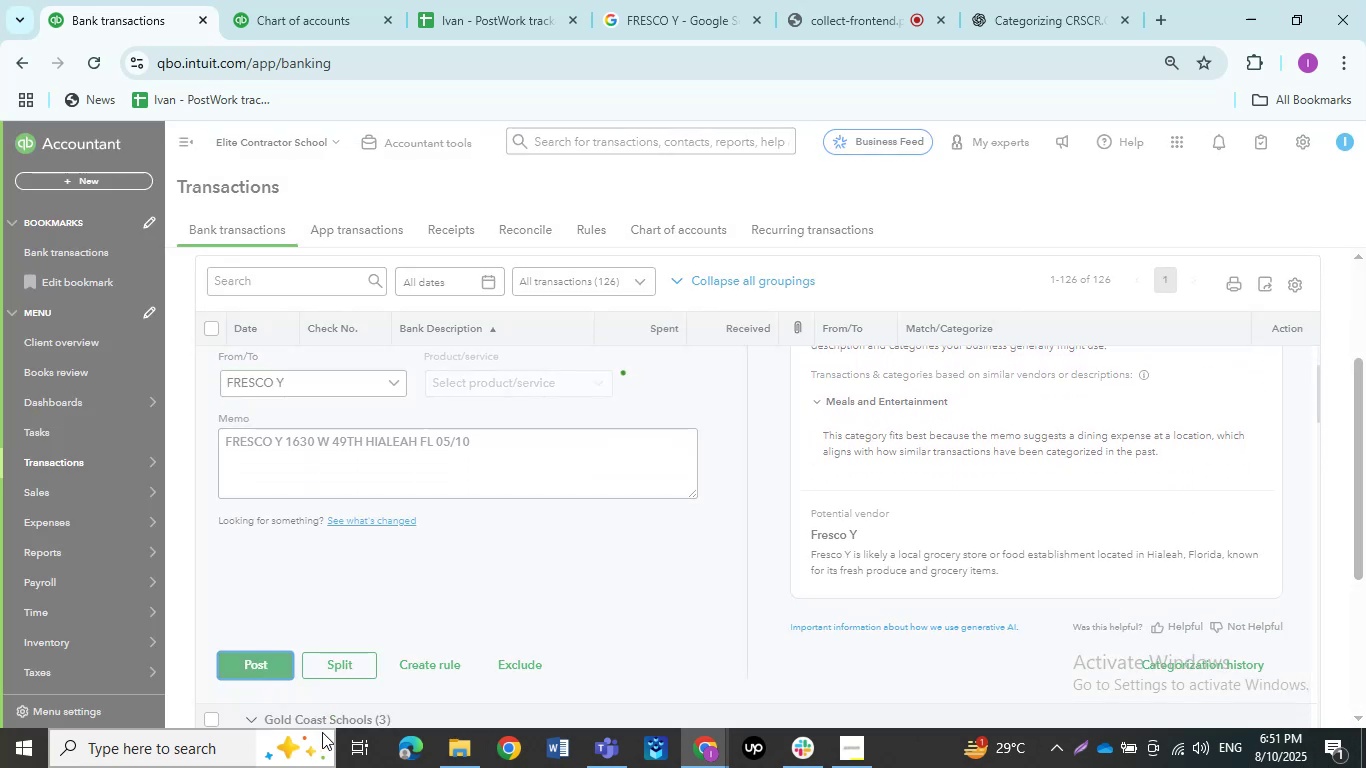 
scroll: coordinate [468, 522], scroll_direction: up, amount: 2.0
 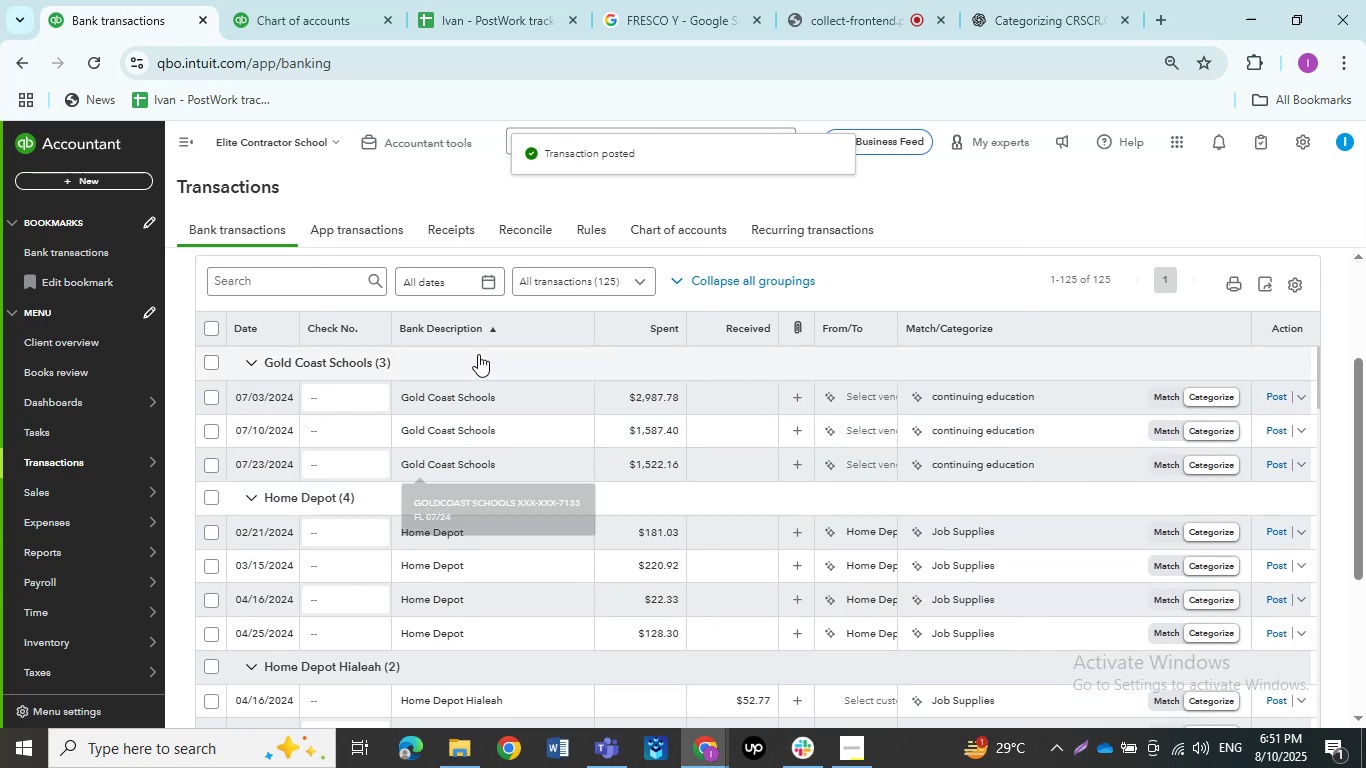 
left_click([478, 397])
 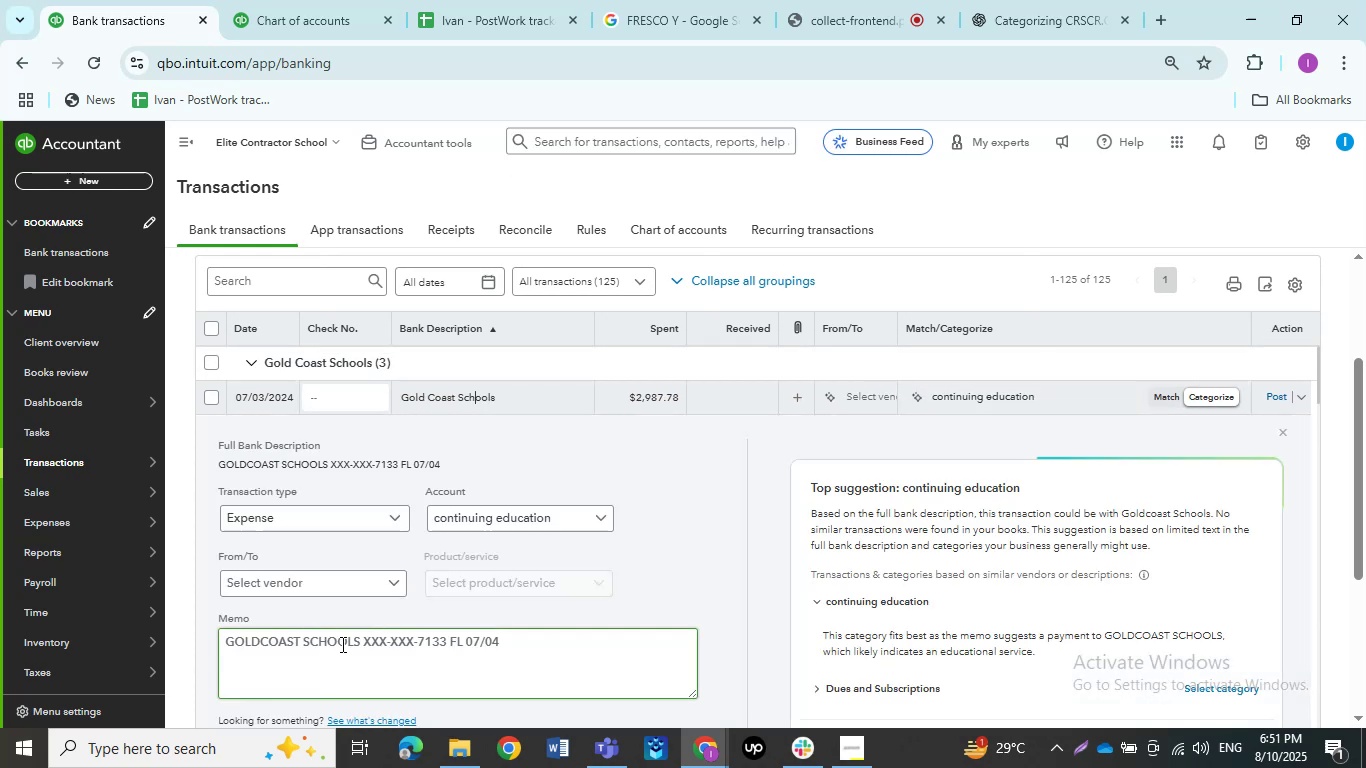 
left_click_drag(start_coordinate=[354, 640], to_coordinate=[194, 634])
 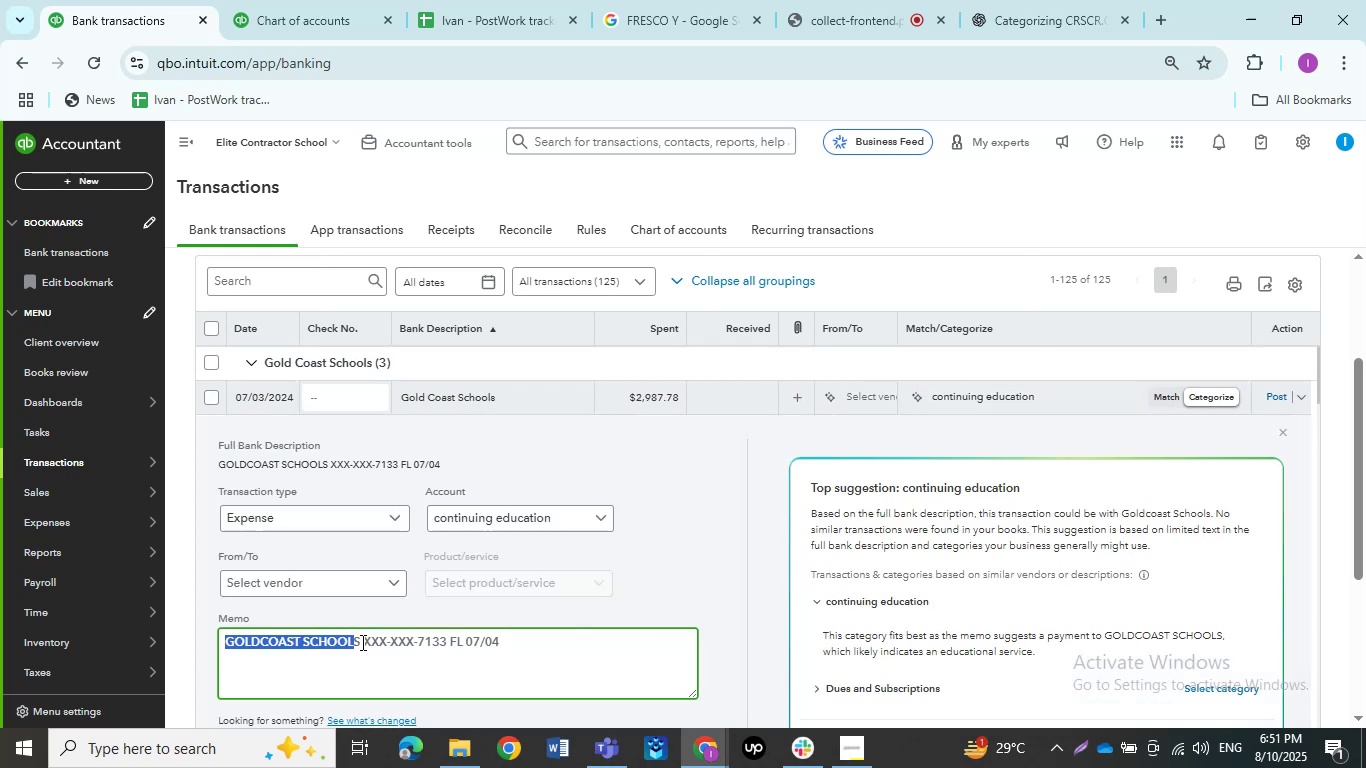 
left_click_drag(start_coordinate=[358, 642], to_coordinate=[204, 642])
 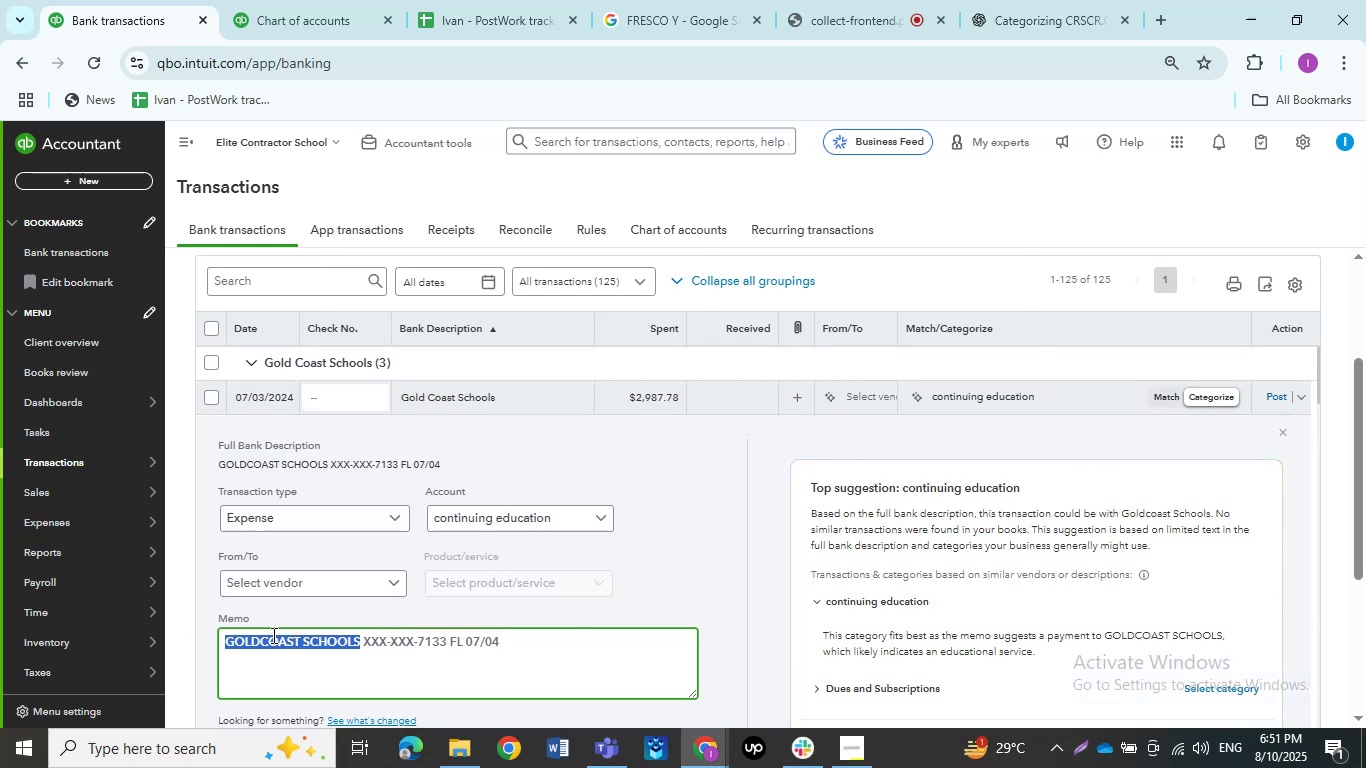 
key(Control+C)
 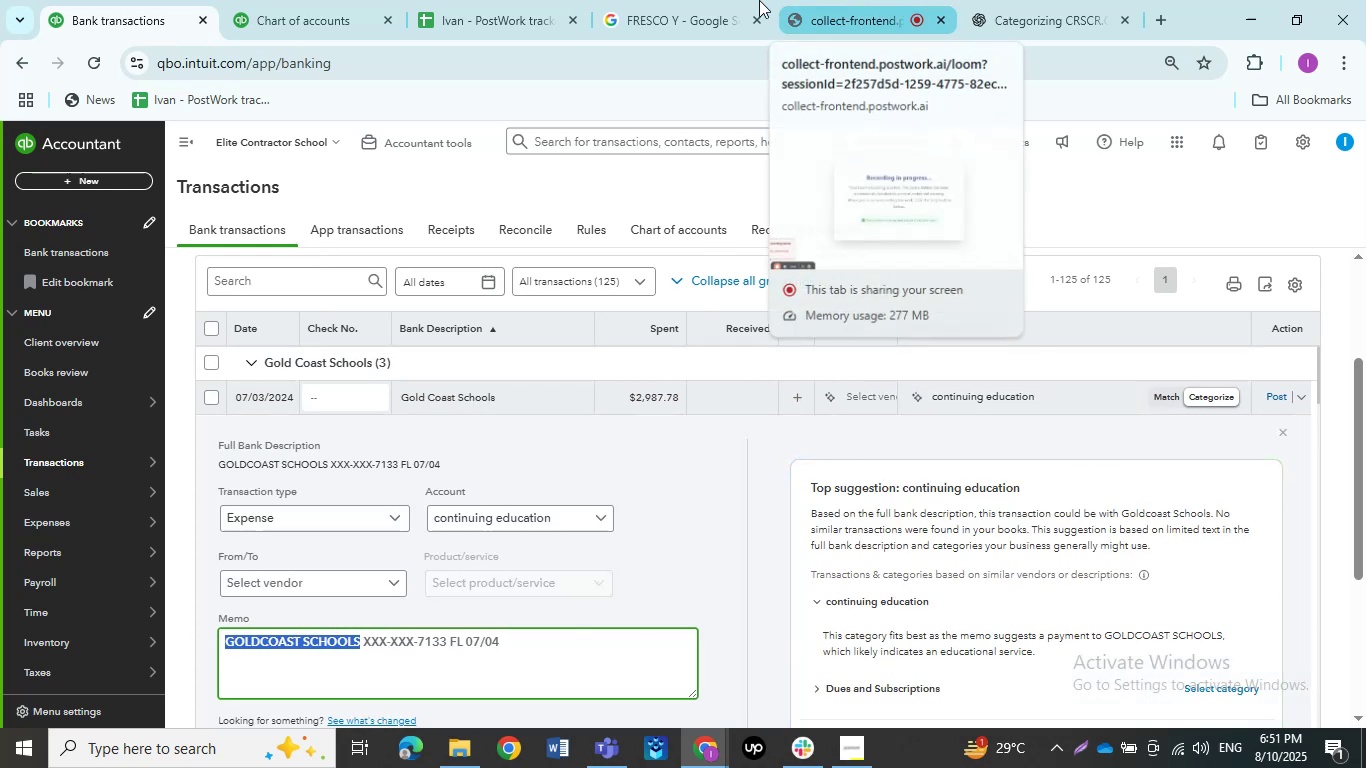 
left_click([716, 0])
 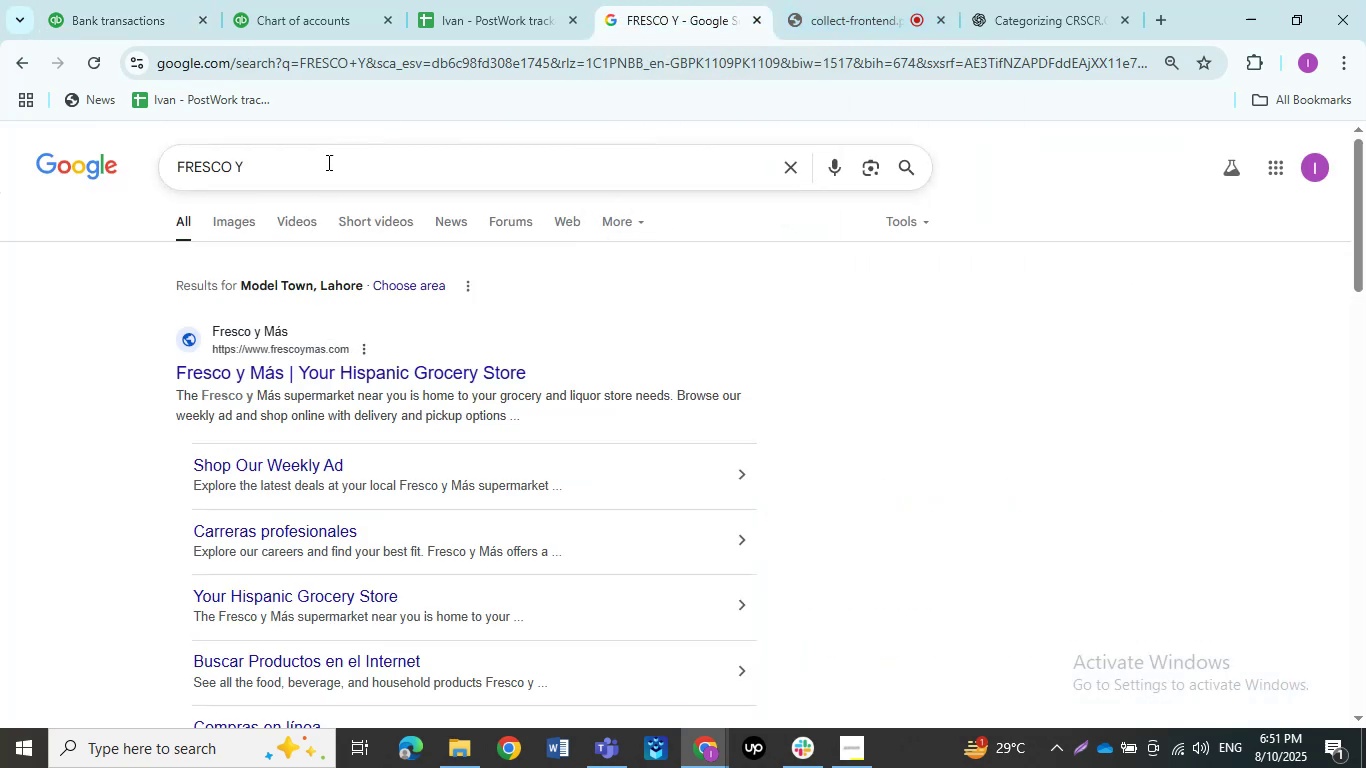 
left_click_drag(start_coordinate=[317, 167], to_coordinate=[109, 167])
 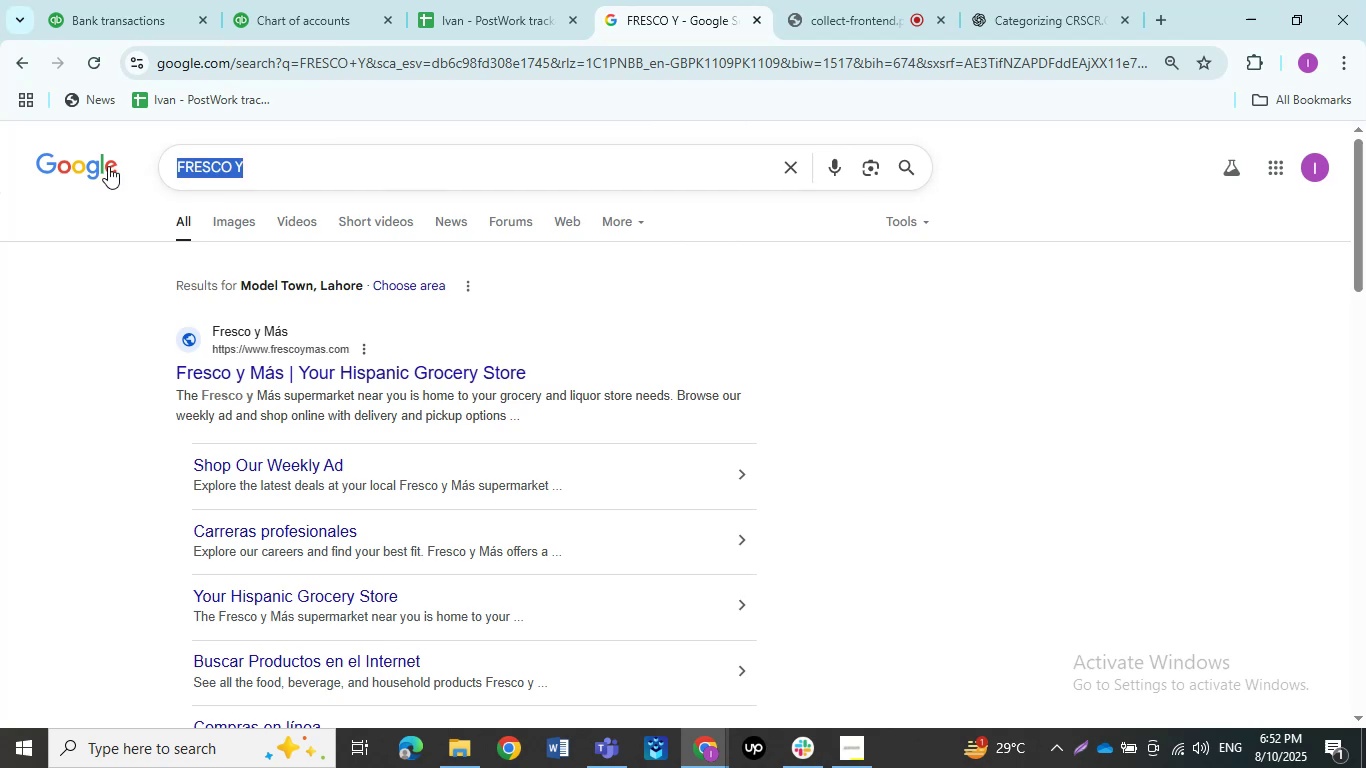 
key(Control+ControlLeft)
 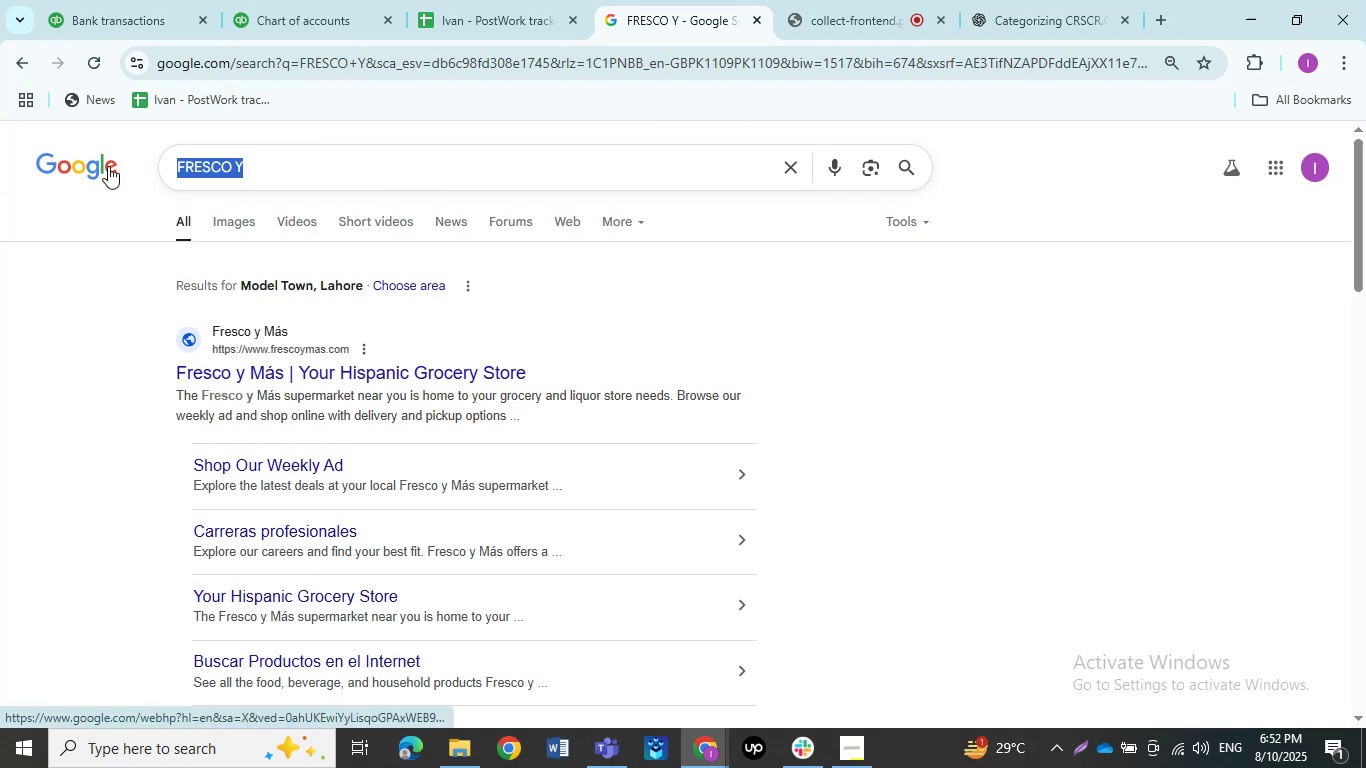 
key(Control+V)
 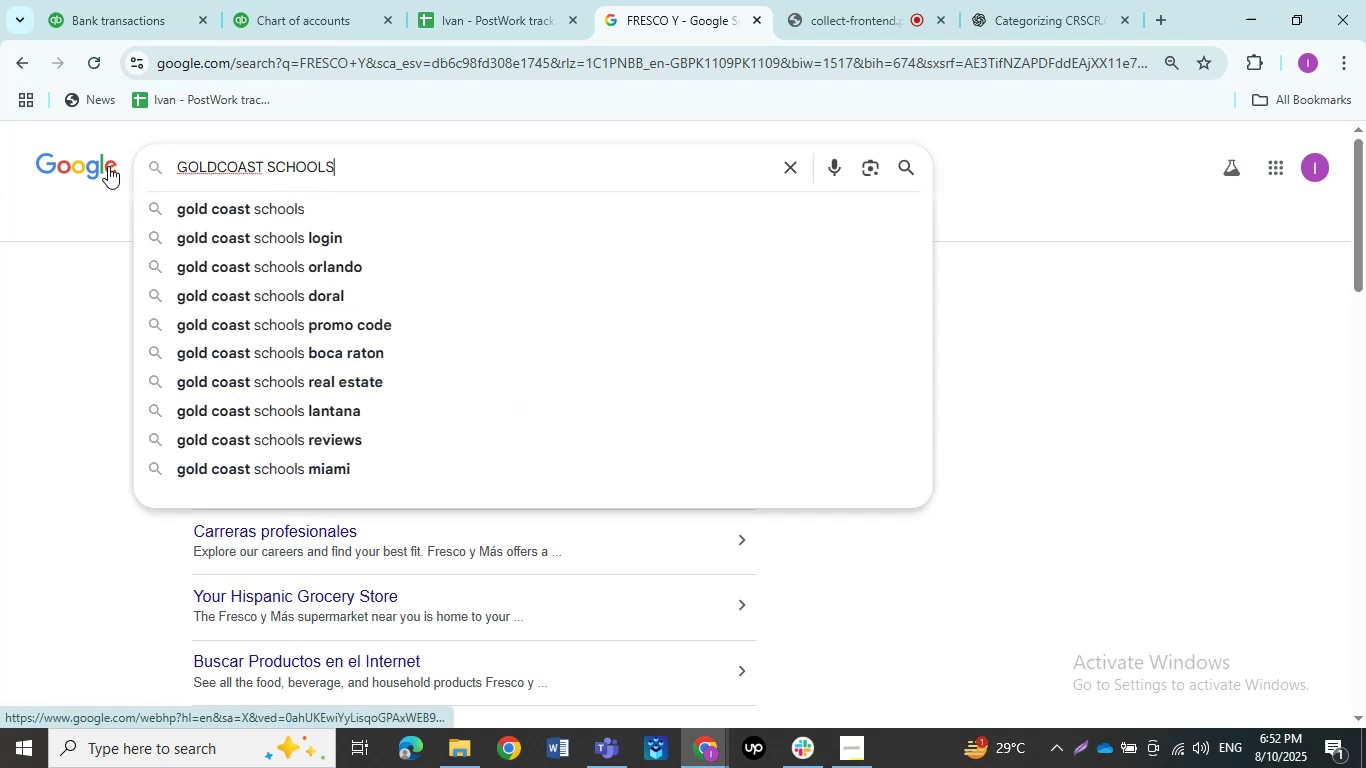 
key(NumpadEnter)
 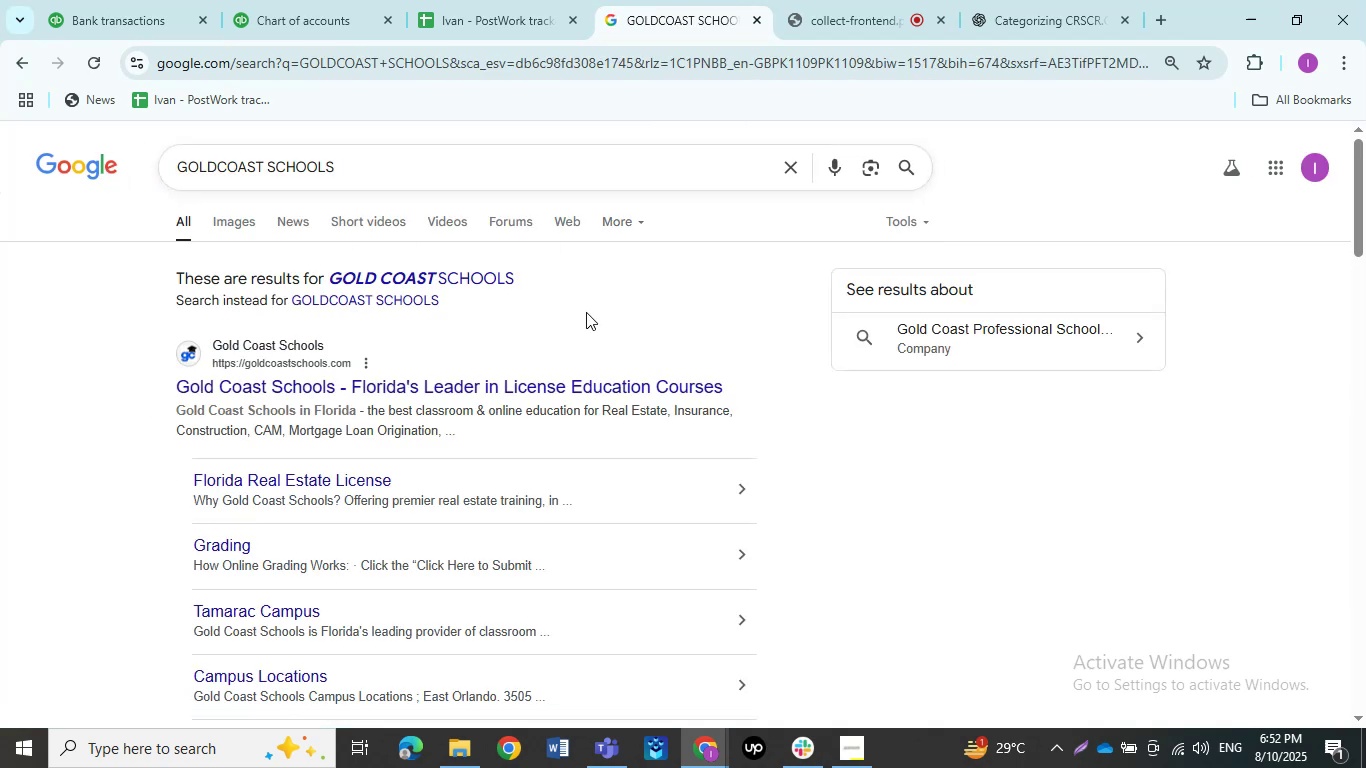 
wait(10.07)
 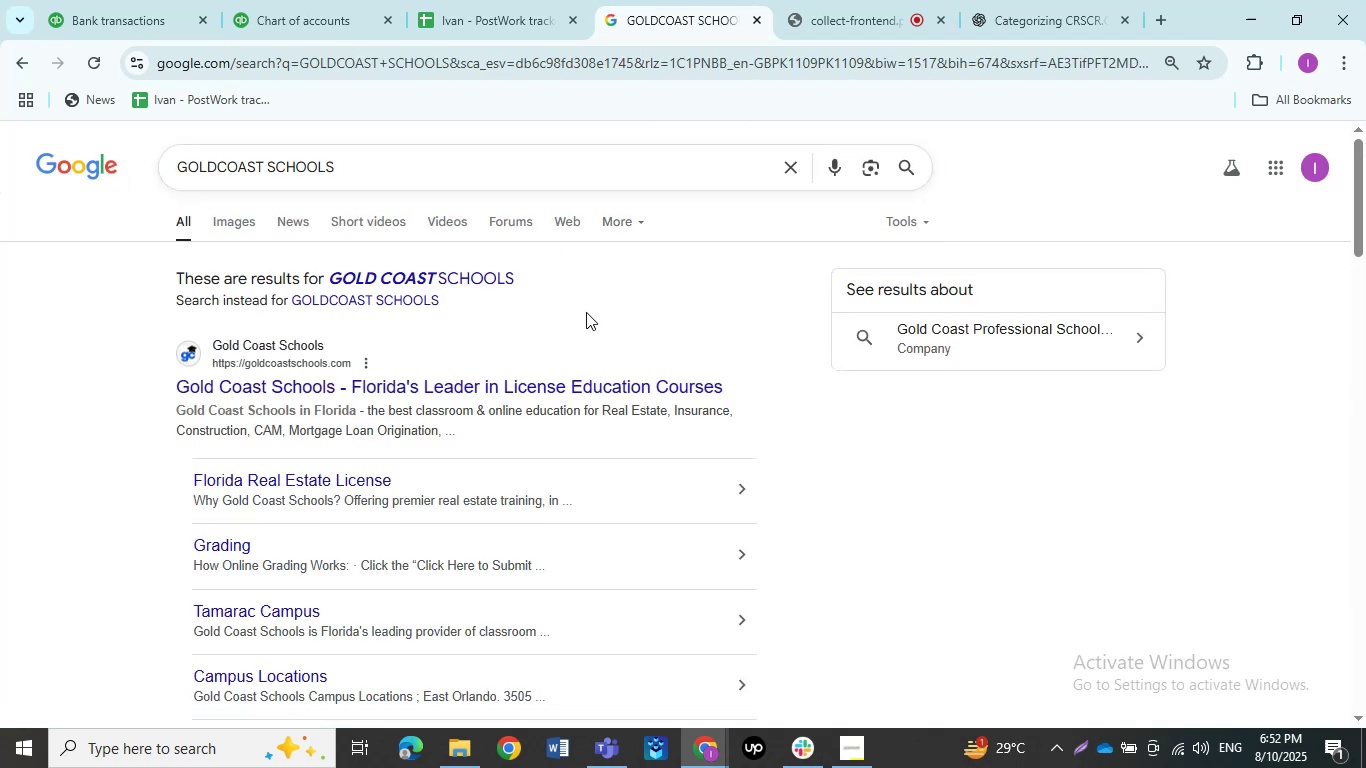 
scroll: coordinate [111, 485], scroll_direction: down, amount: 16.0
 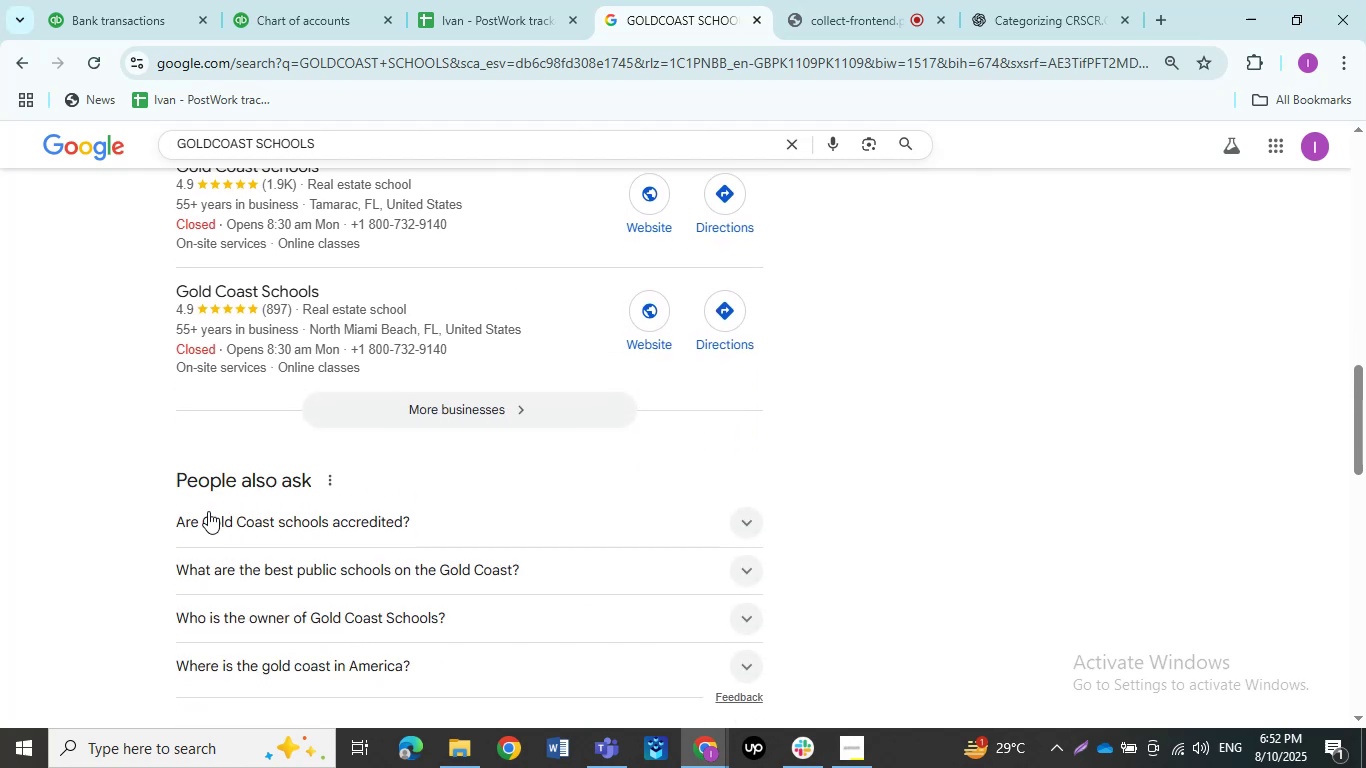 
left_click([216, 512])
 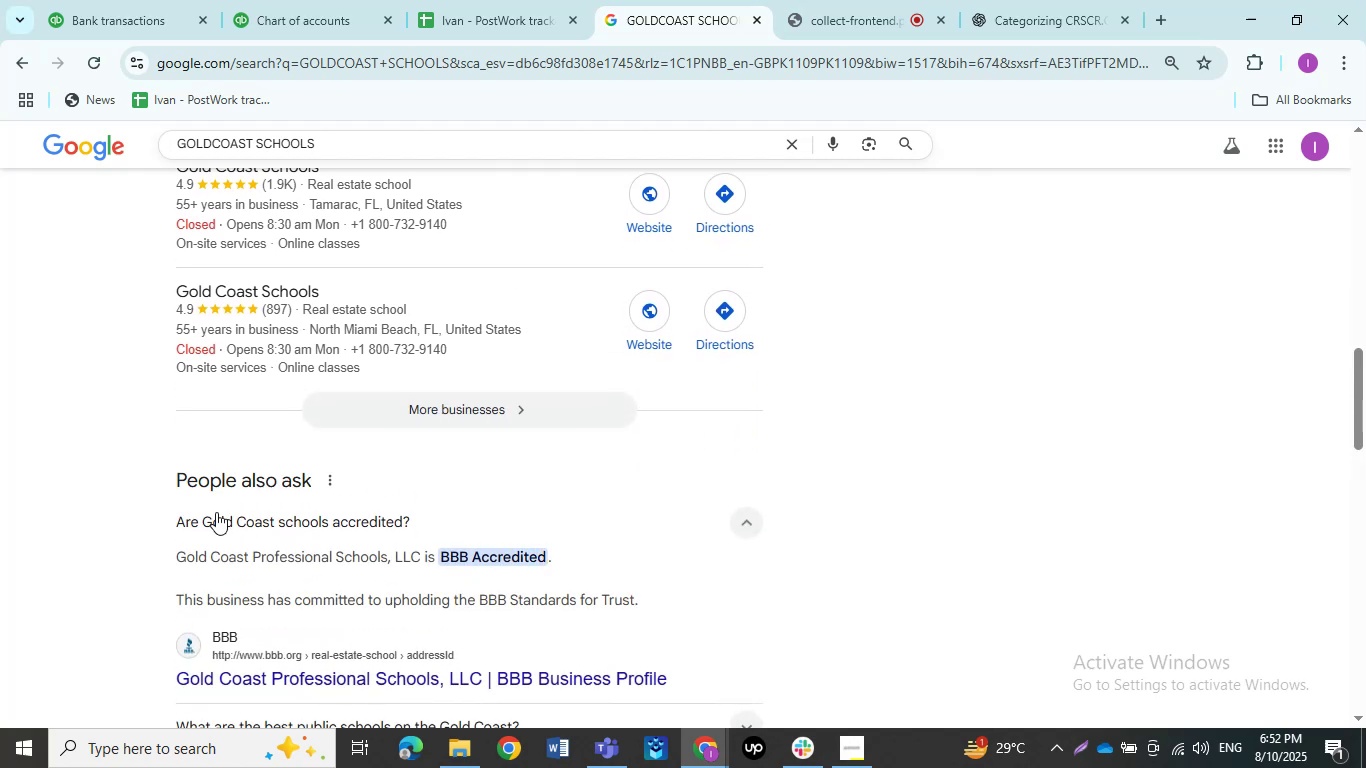 
left_click([216, 512])
 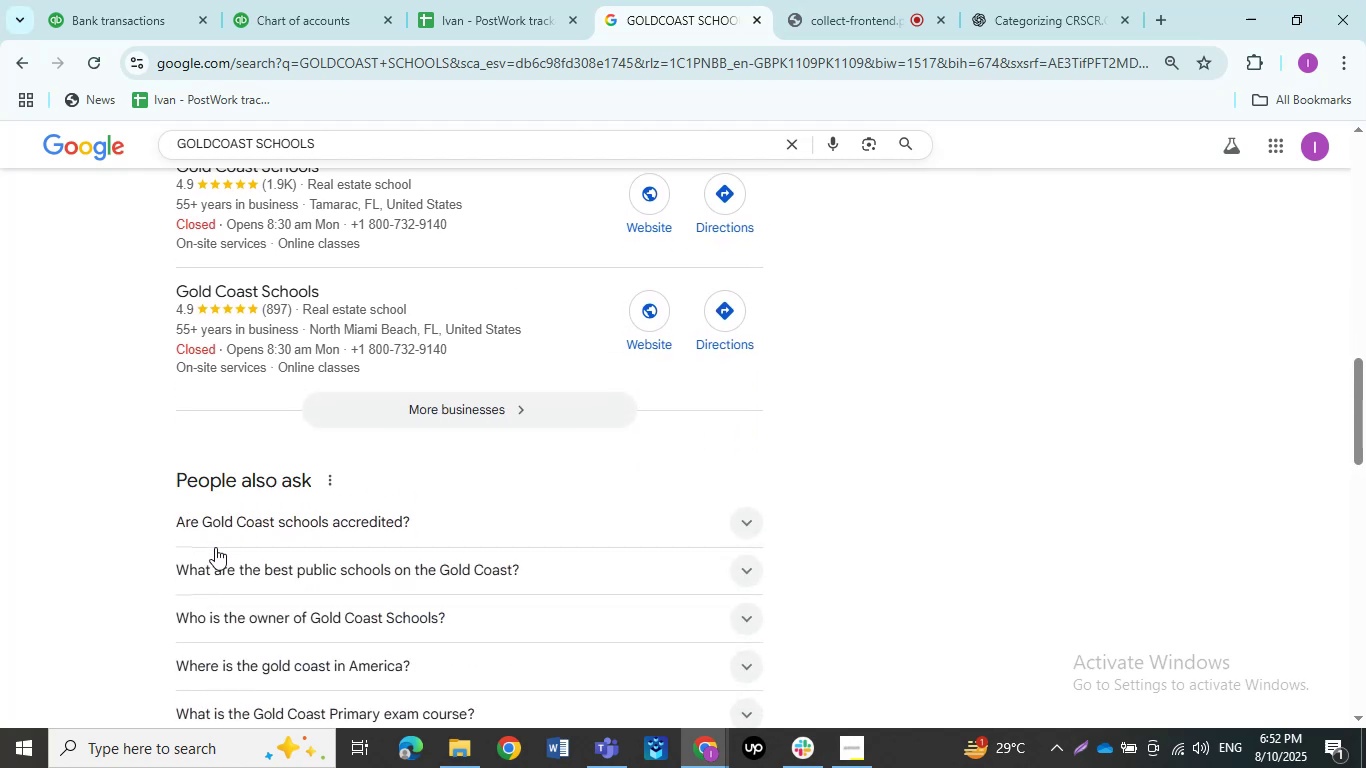 
left_click([215, 556])
 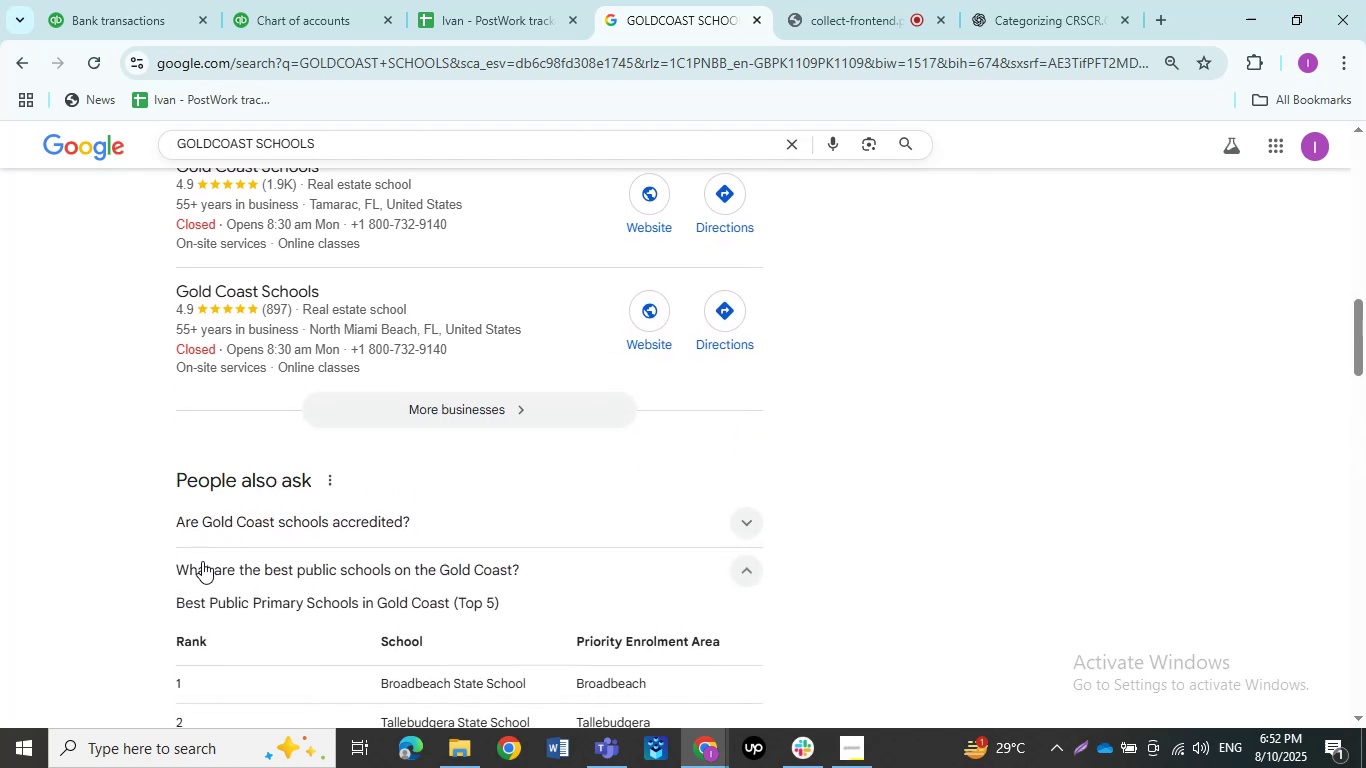 
left_click([202, 561])
 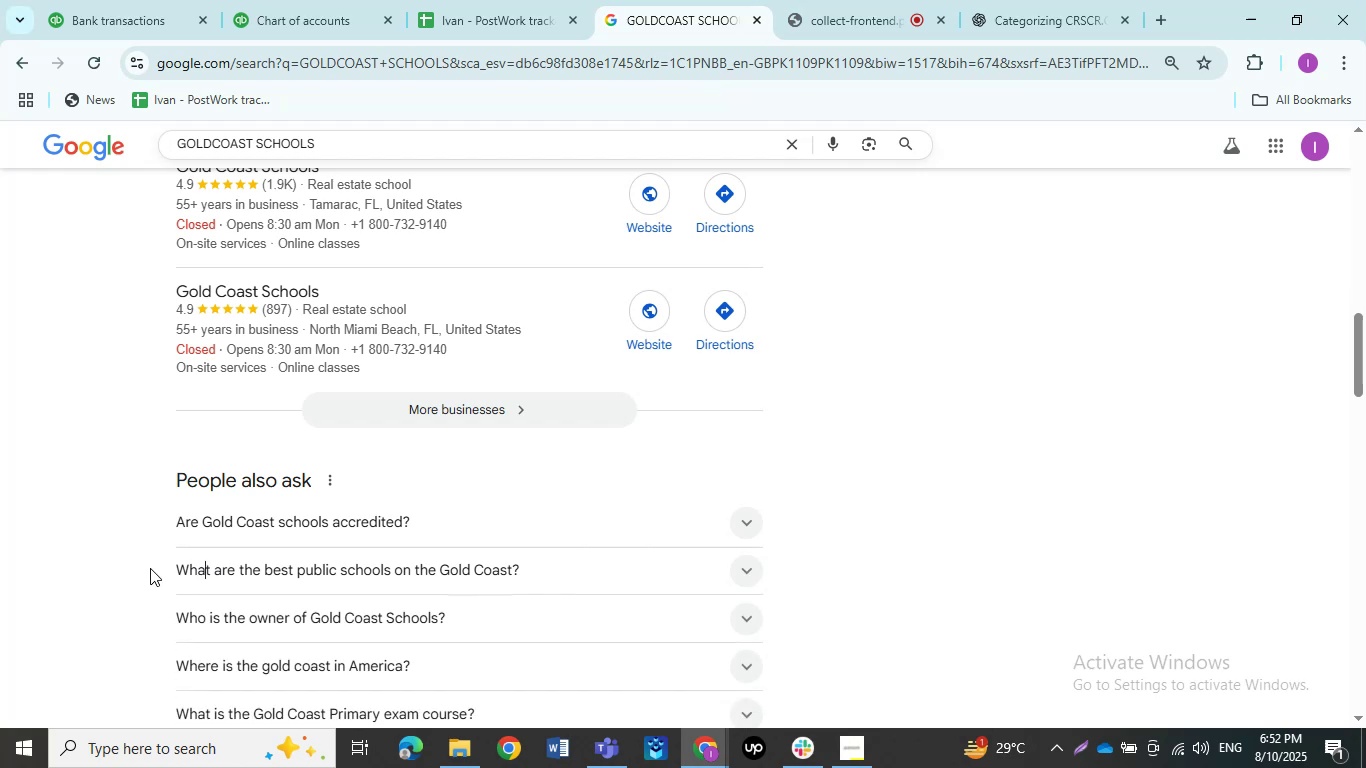 
scroll: coordinate [136, 569], scroll_direction: down, amount: 2.0
 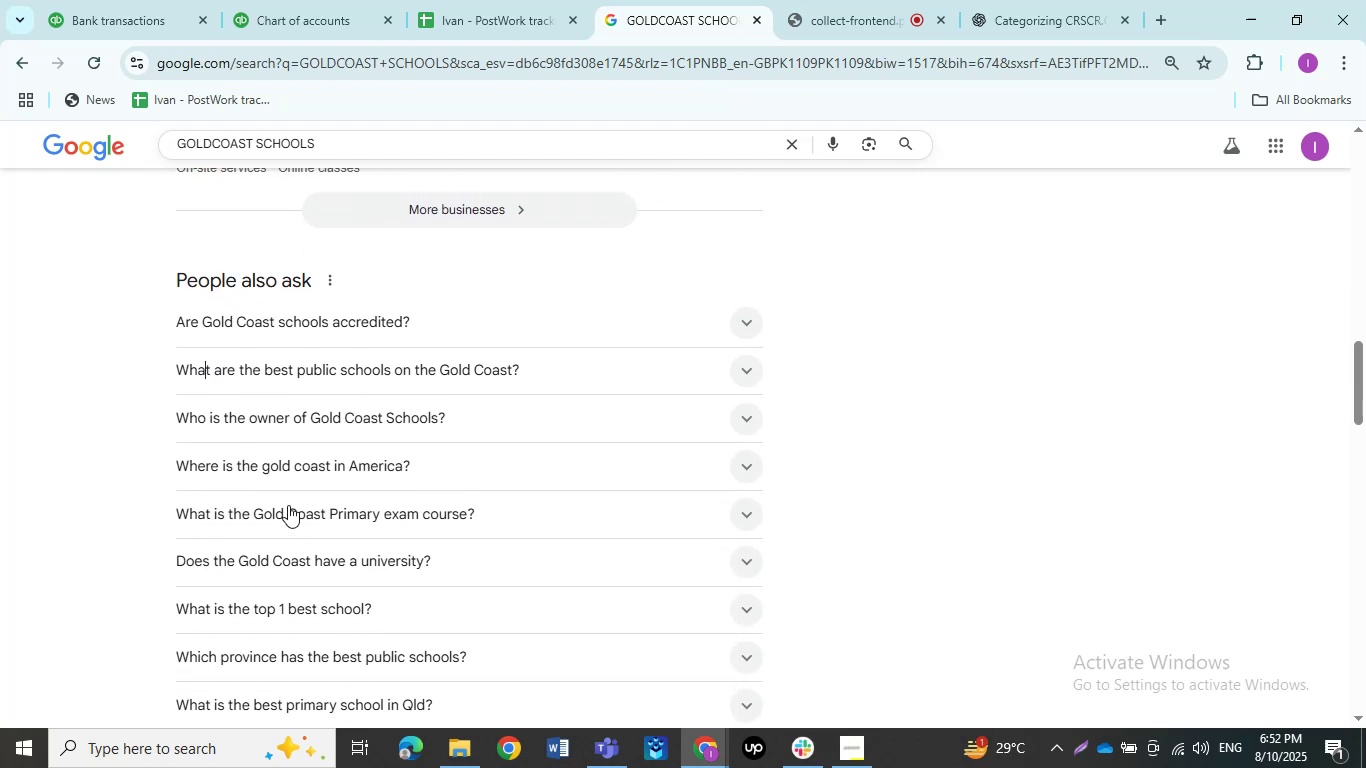 
left_click([296, 471])
 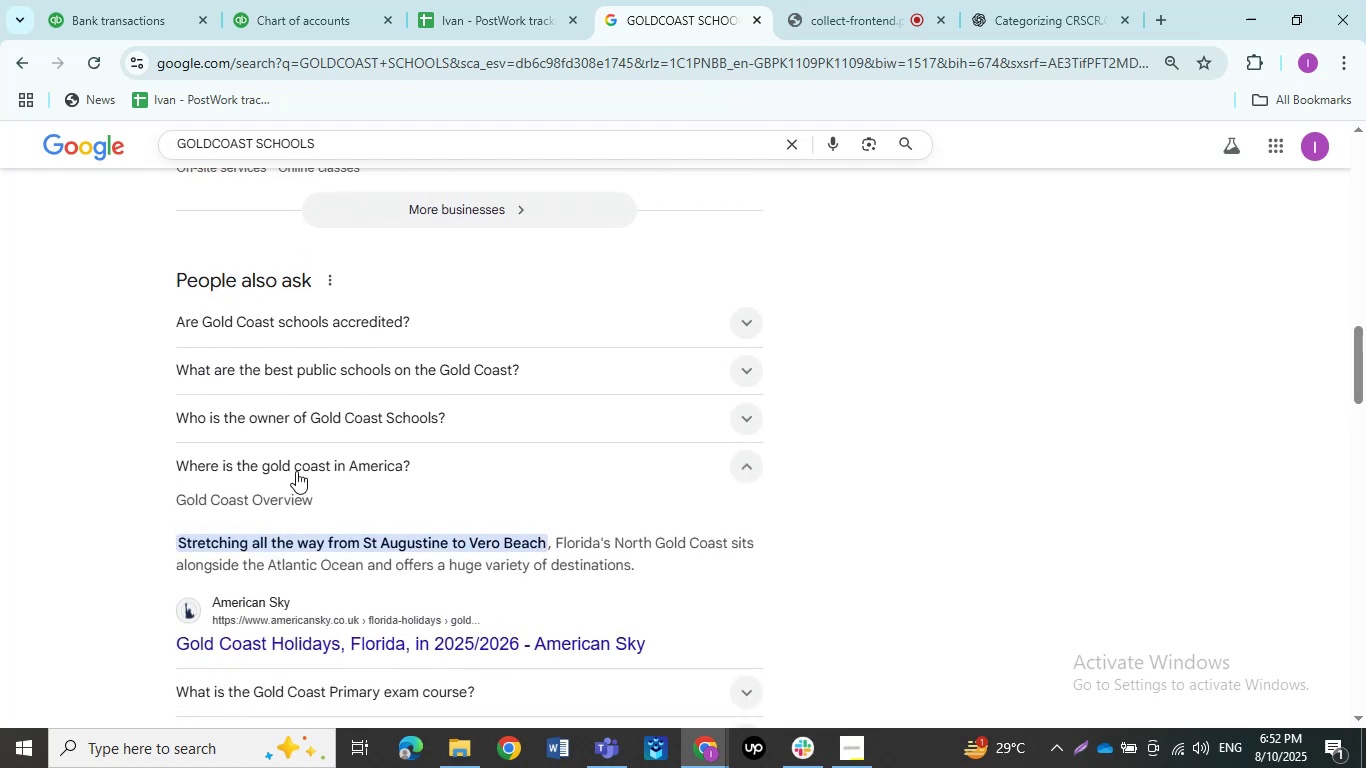 
left_click([296, 471])
 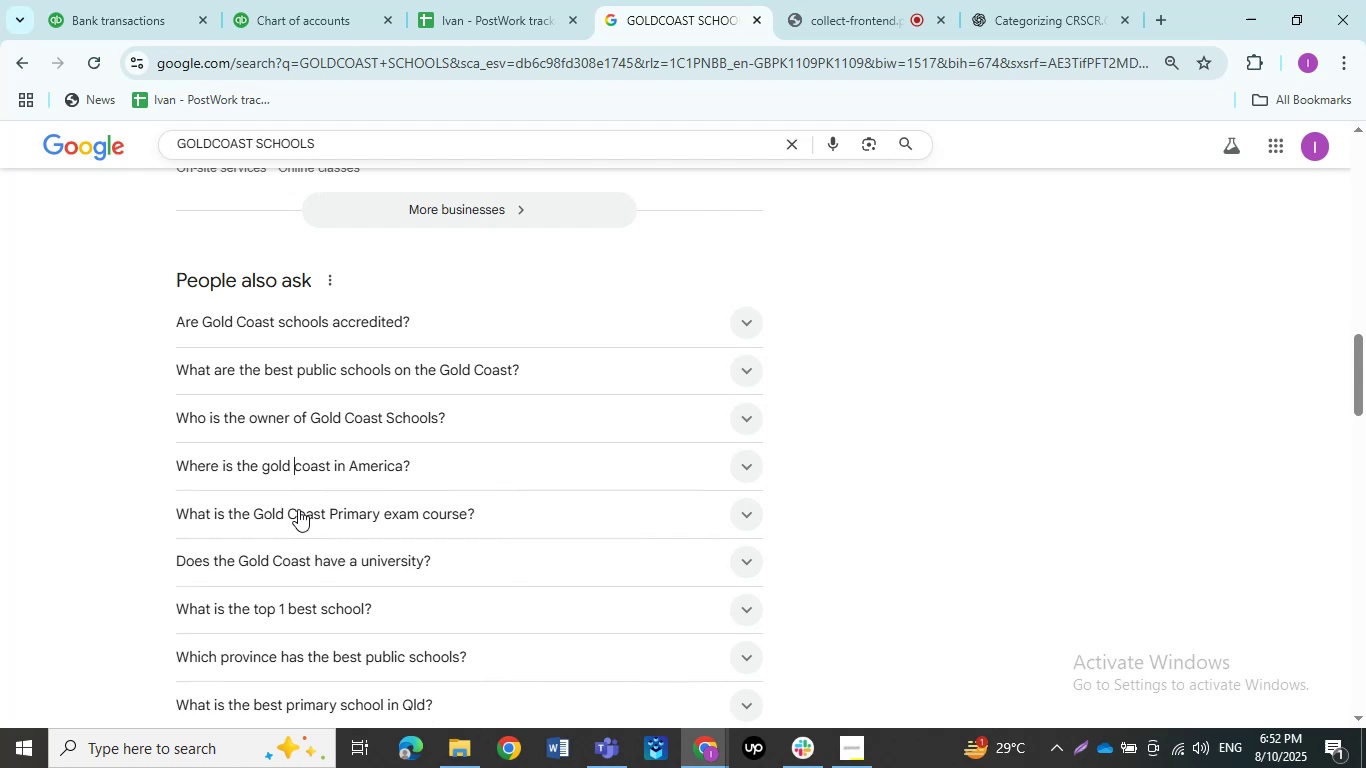 
scroll: coordinate [297, 516], scroll_direction: down, amount: 3.0
 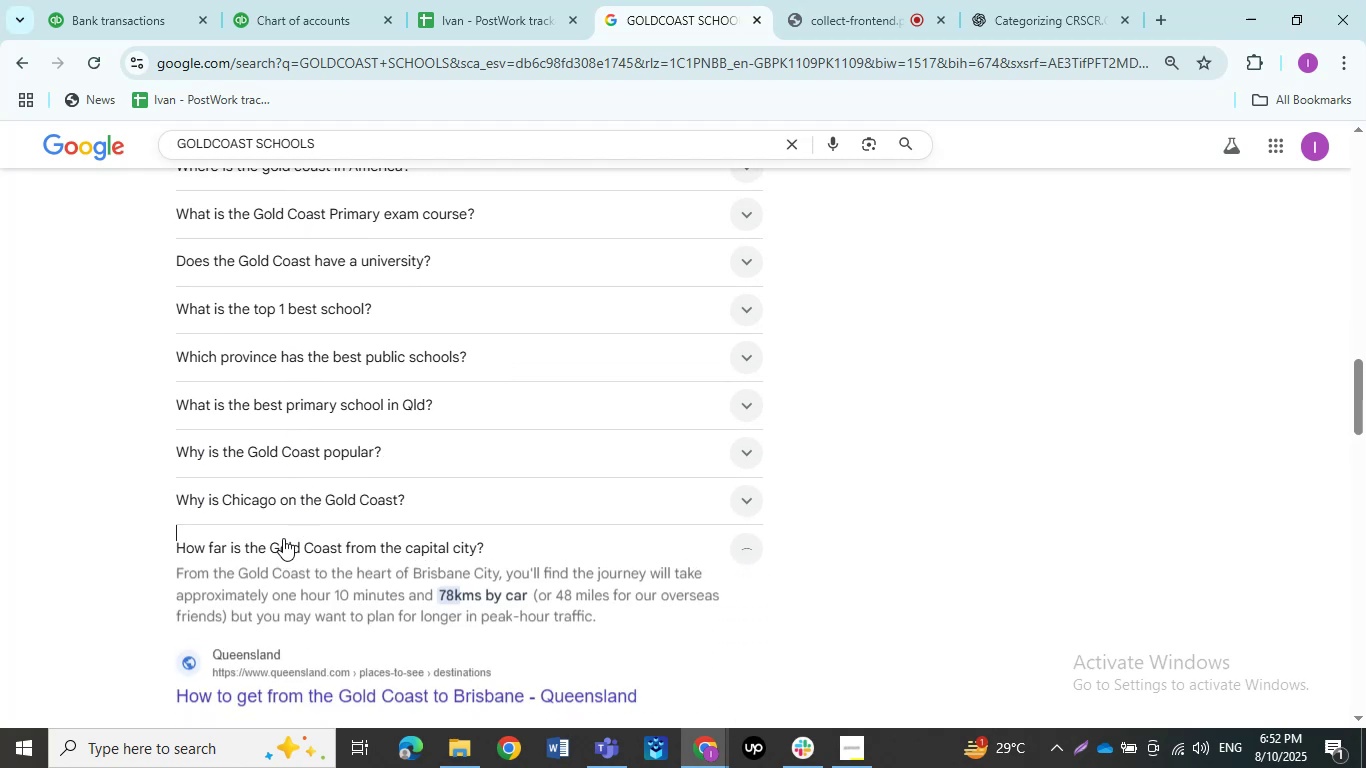 
left_click([283, 538])
 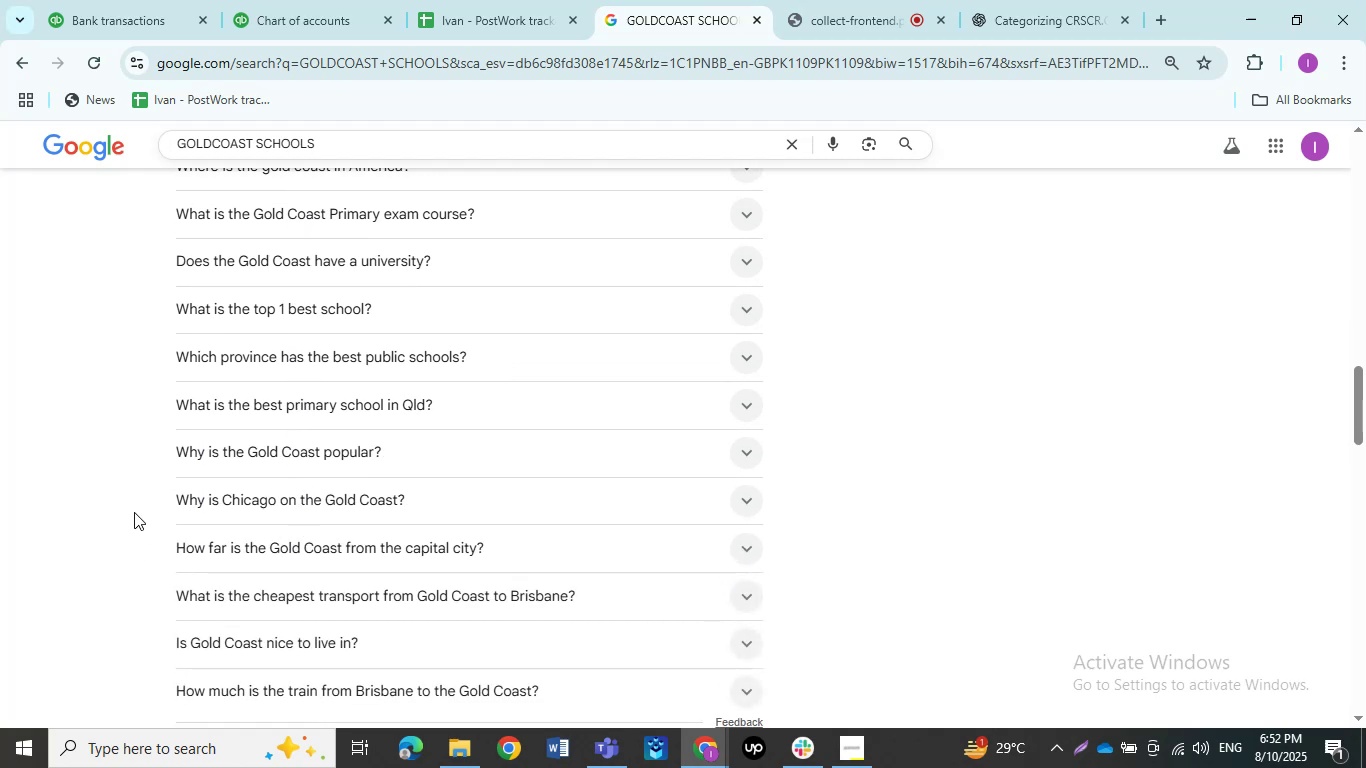 
wait(5.06)
 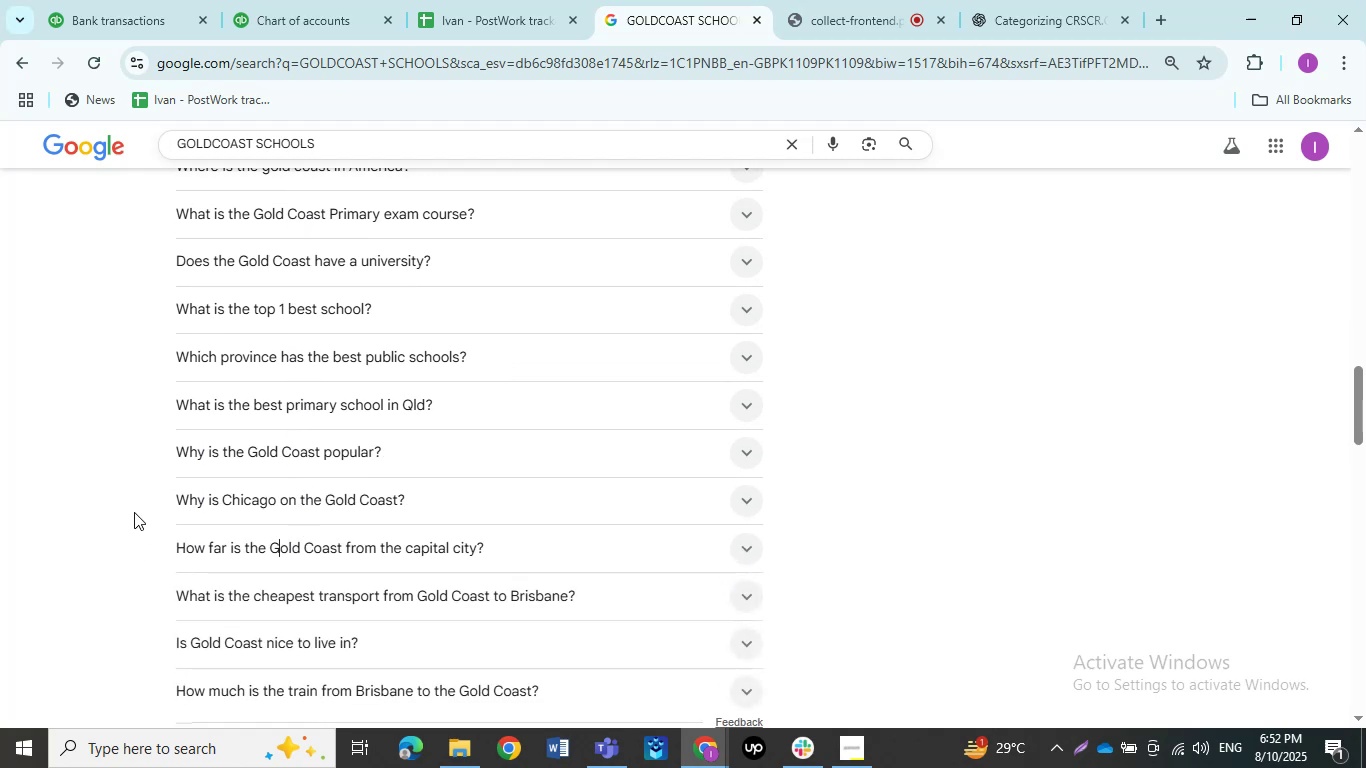 
scroll: coordinate [137, 518], scroll_direction: down, amount: 1.0
 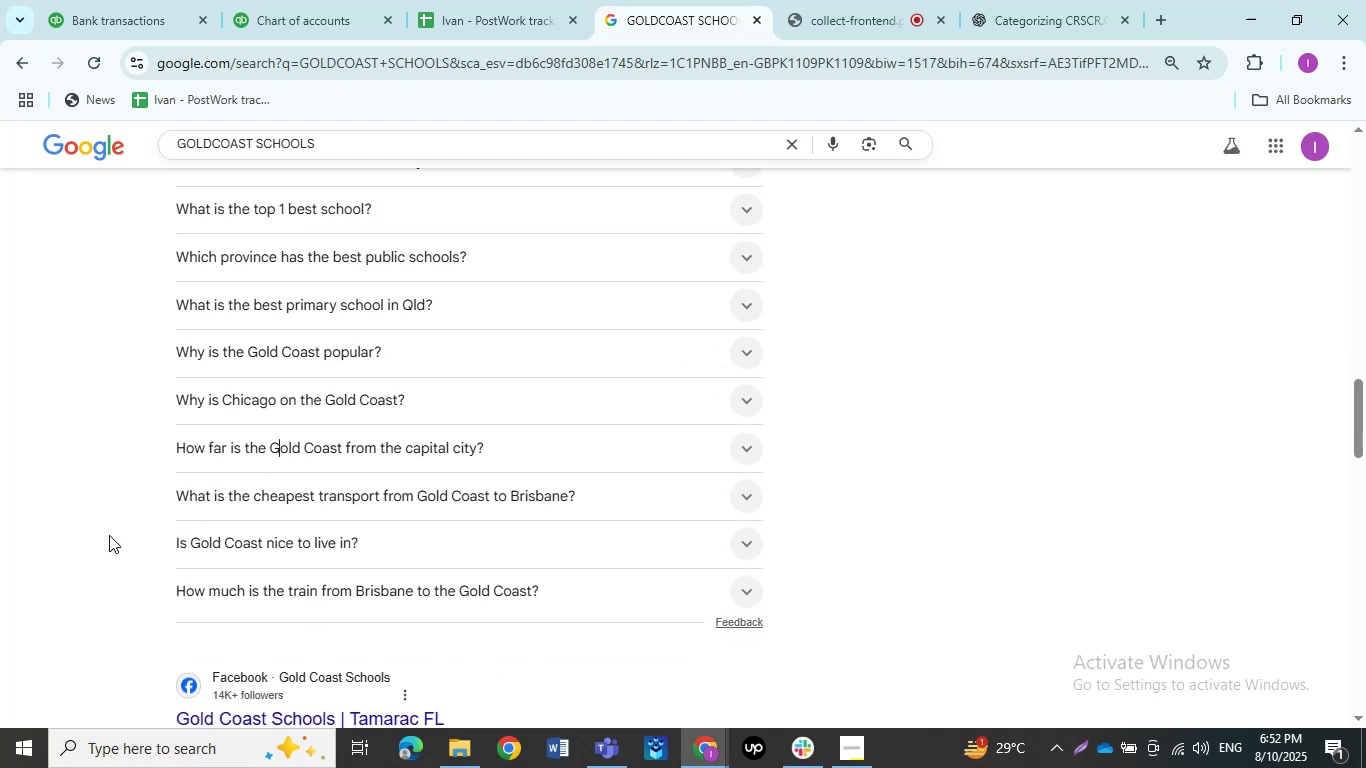 
scroll: coordinate [110, 535], scroll_direction: up, amount: 1.0
 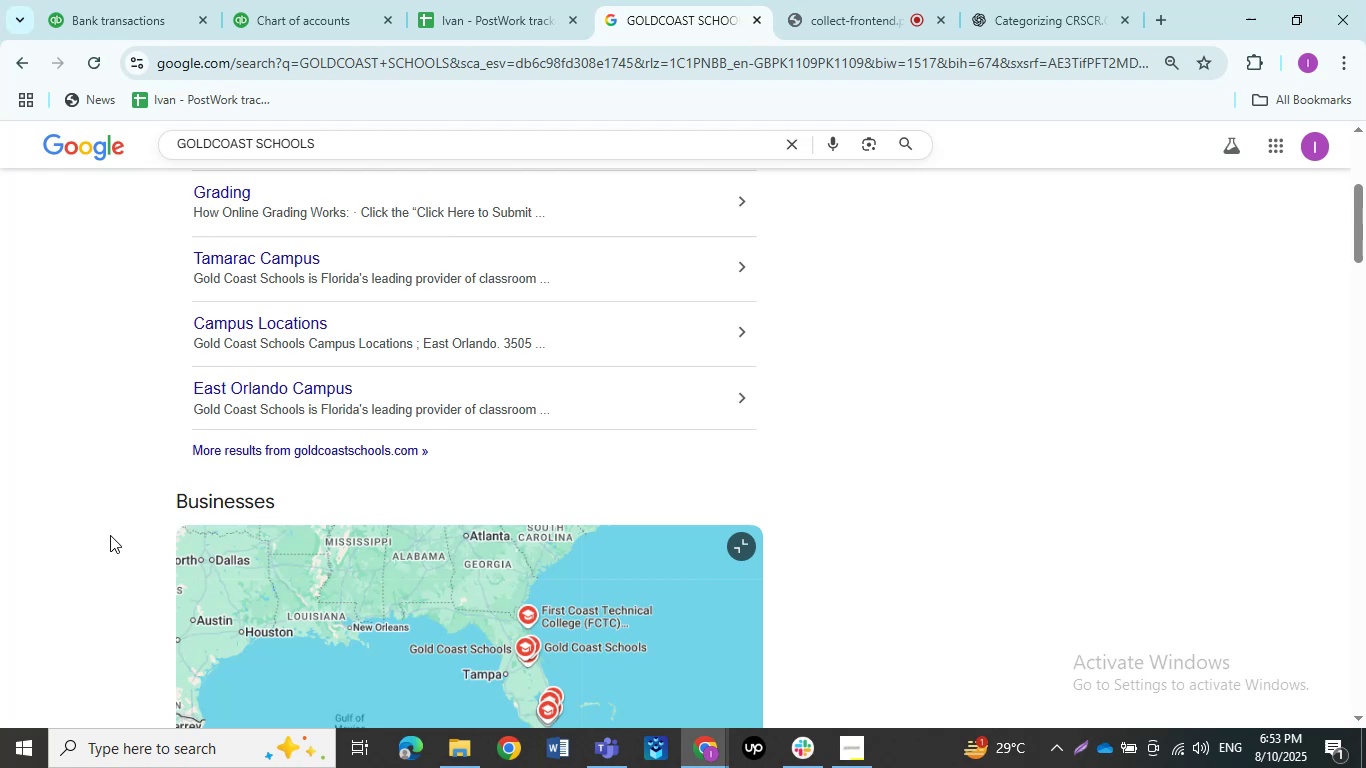 
wait(5.38)
 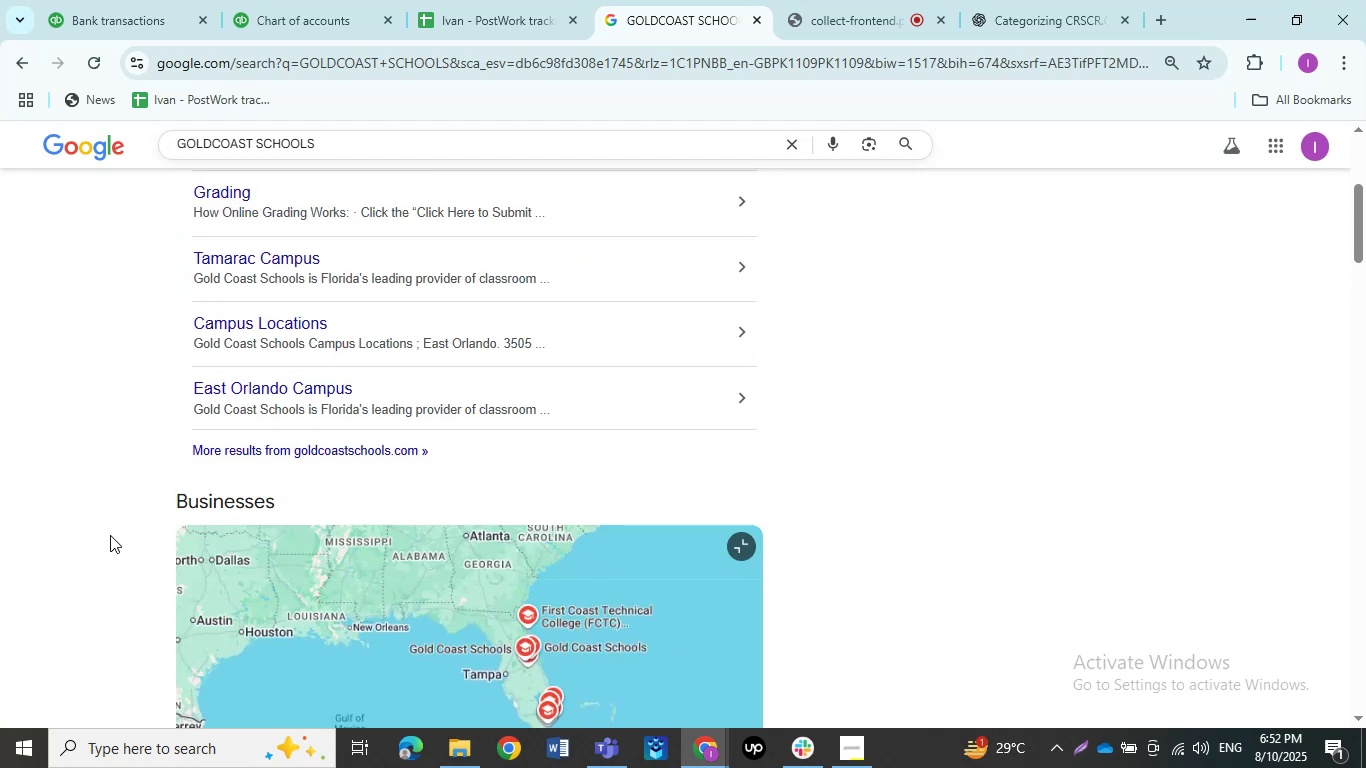 
scroll: coordinate [110, 535], scroll_direction: up, amount: 6.0
 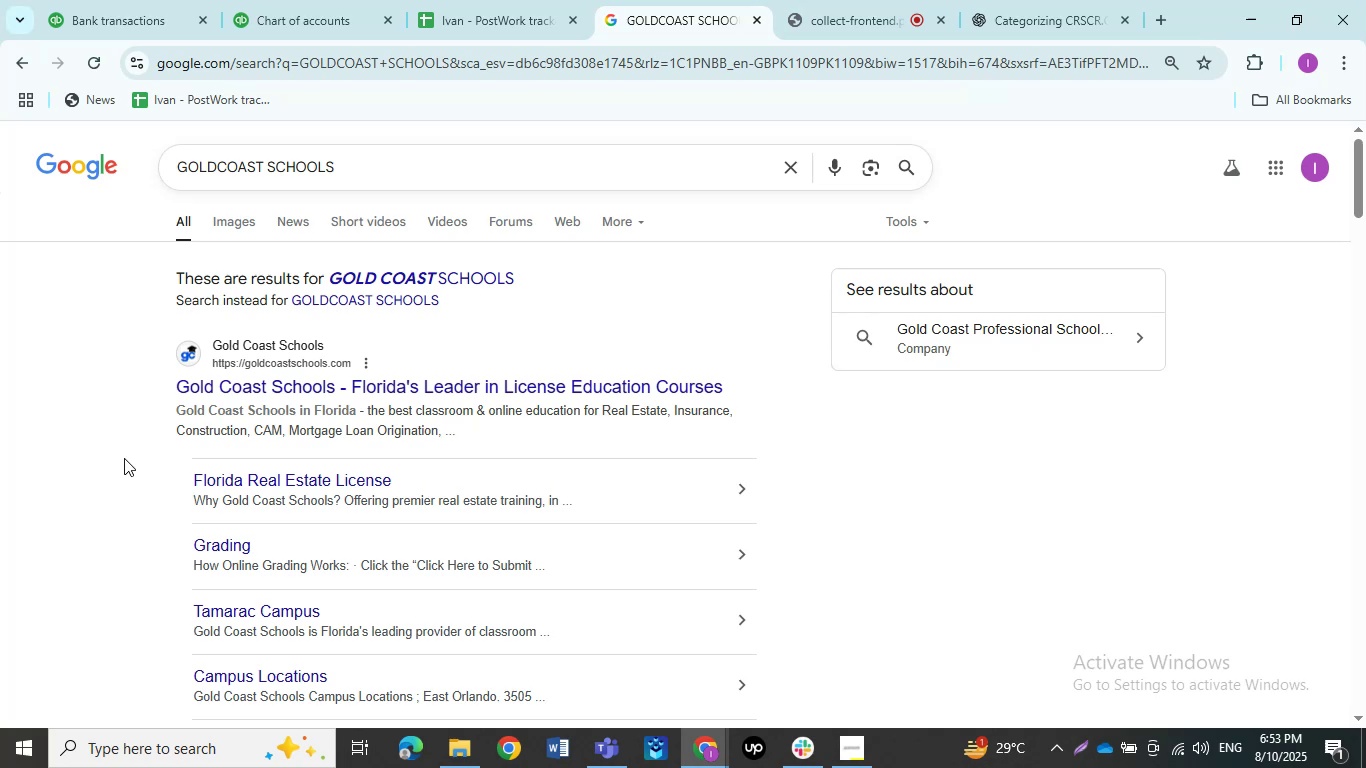 
wait(36.7)
 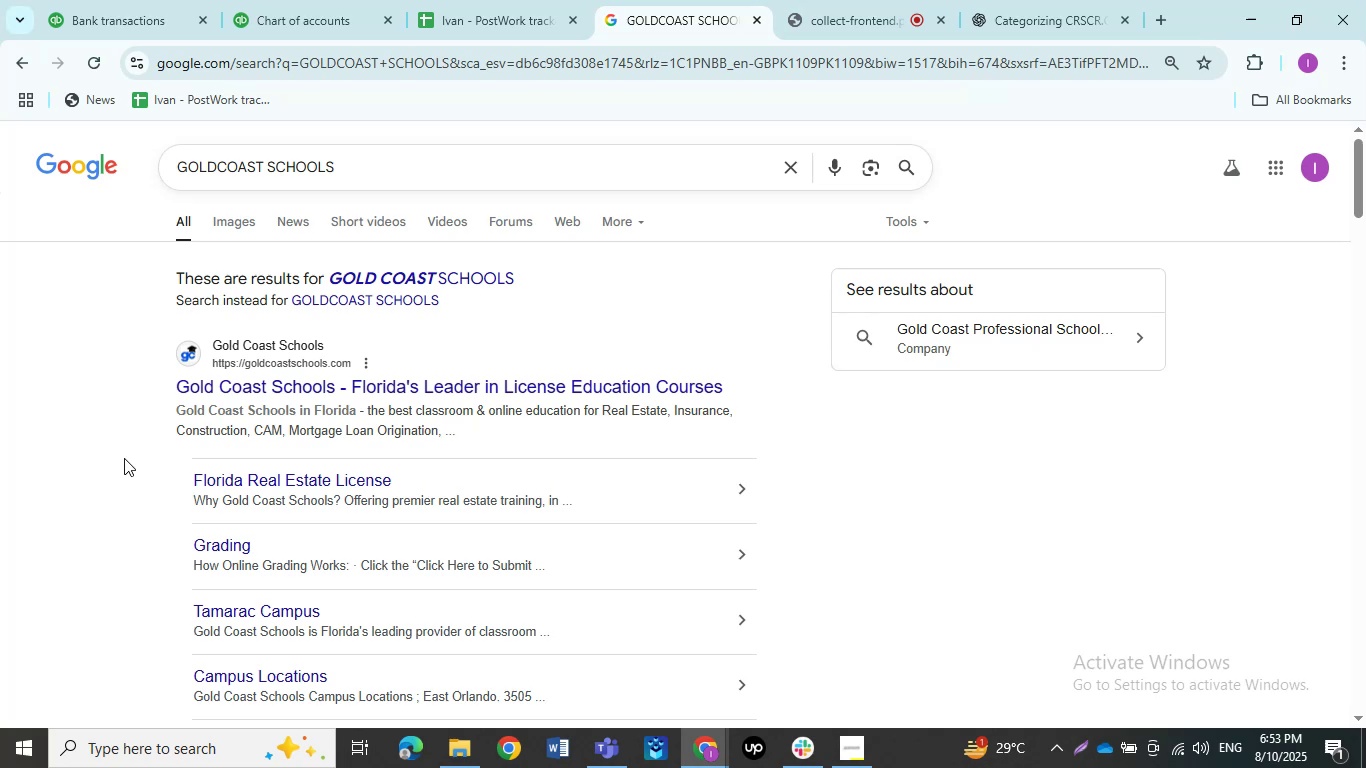 
left_click([1000, 6])
 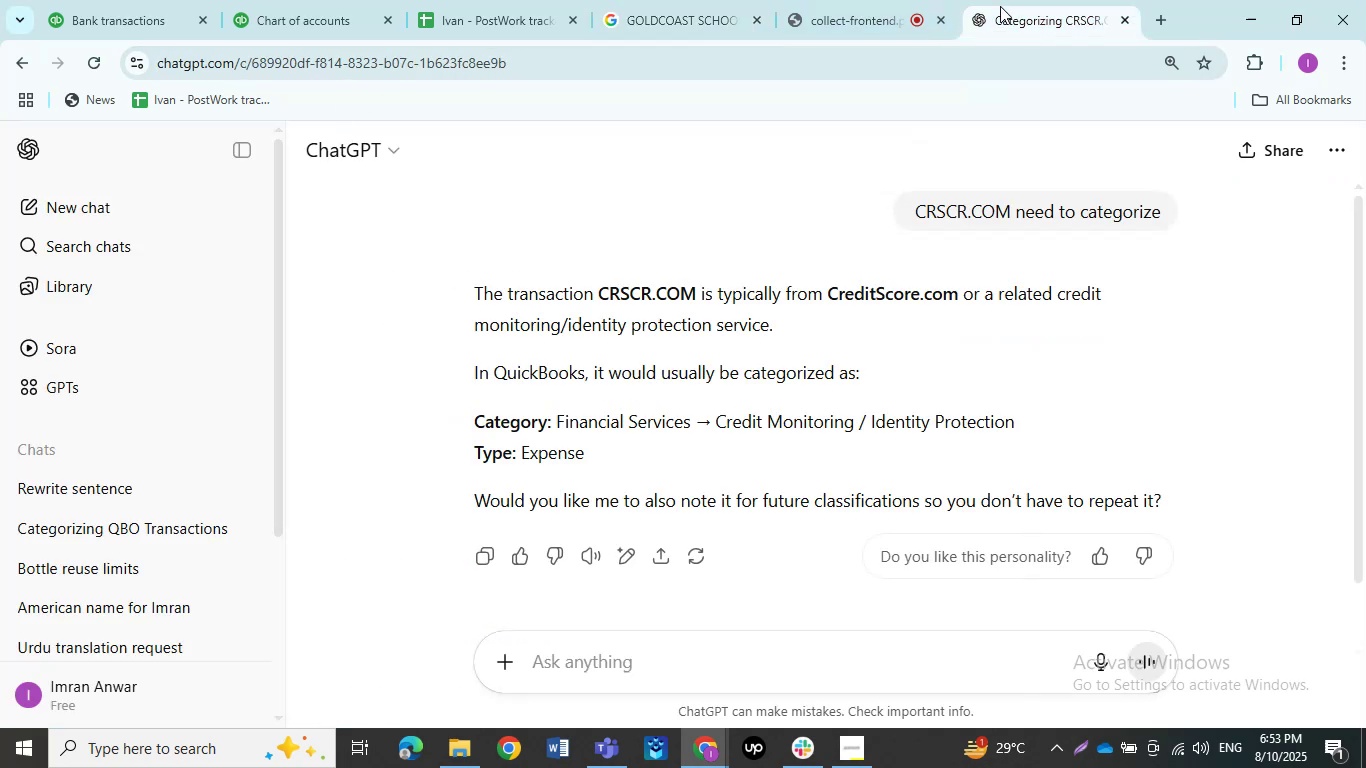 
key(Control+V)
 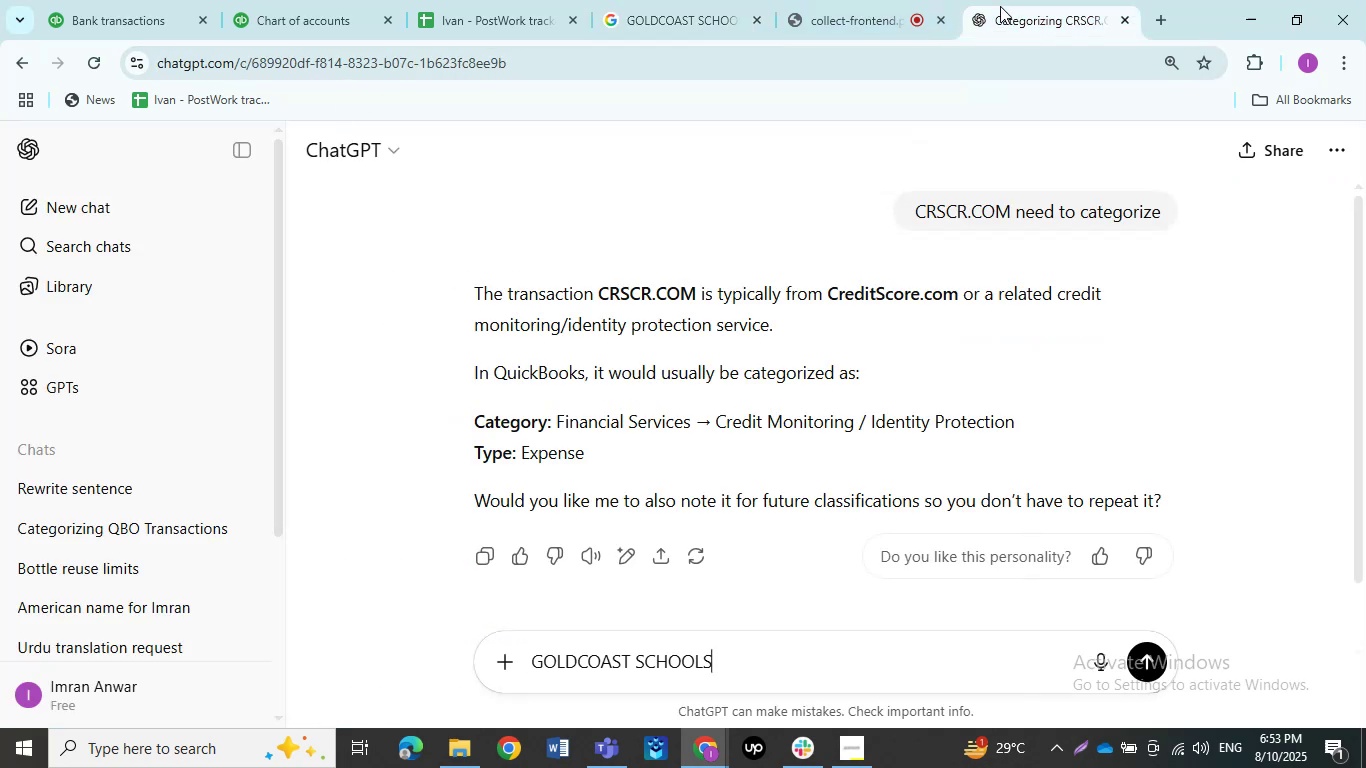 
key(NumpadEnter)
 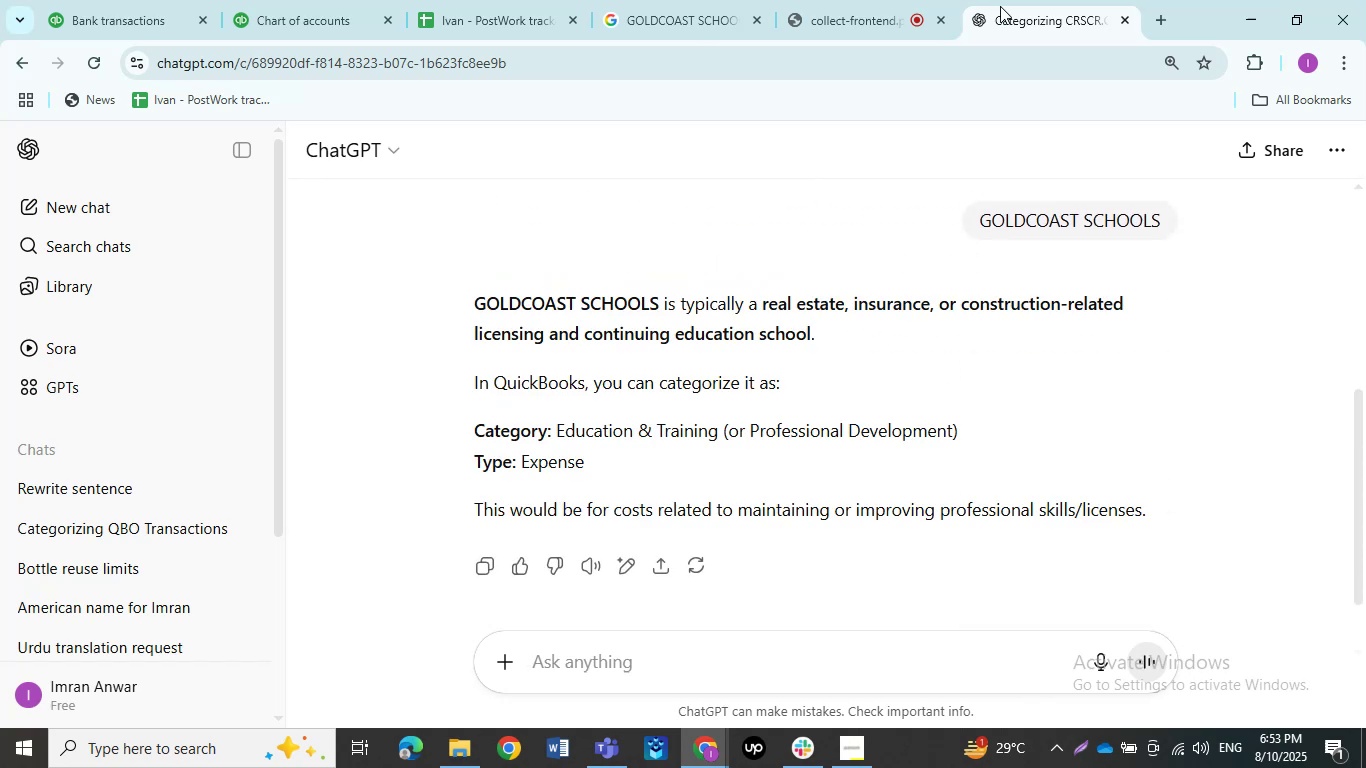 
wait(10.27)
 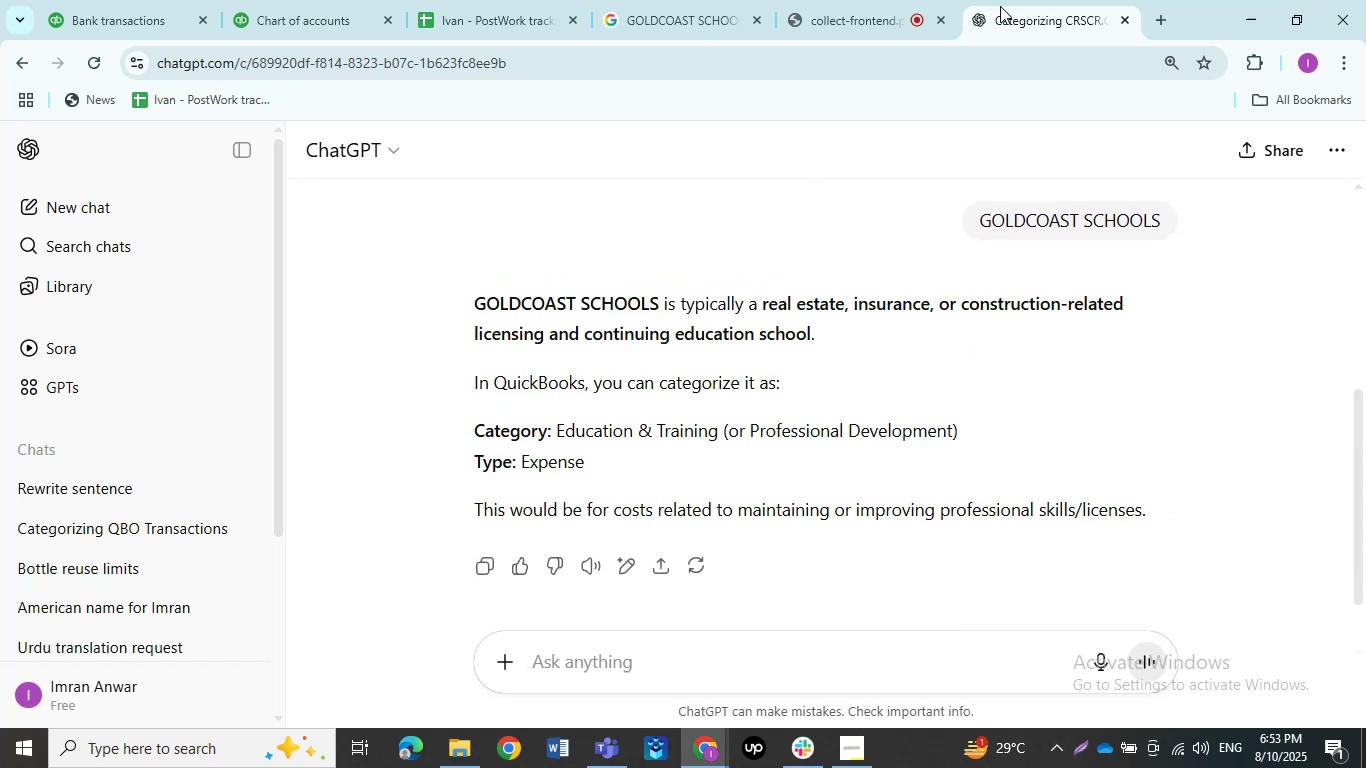 
left_click([183, 0])
 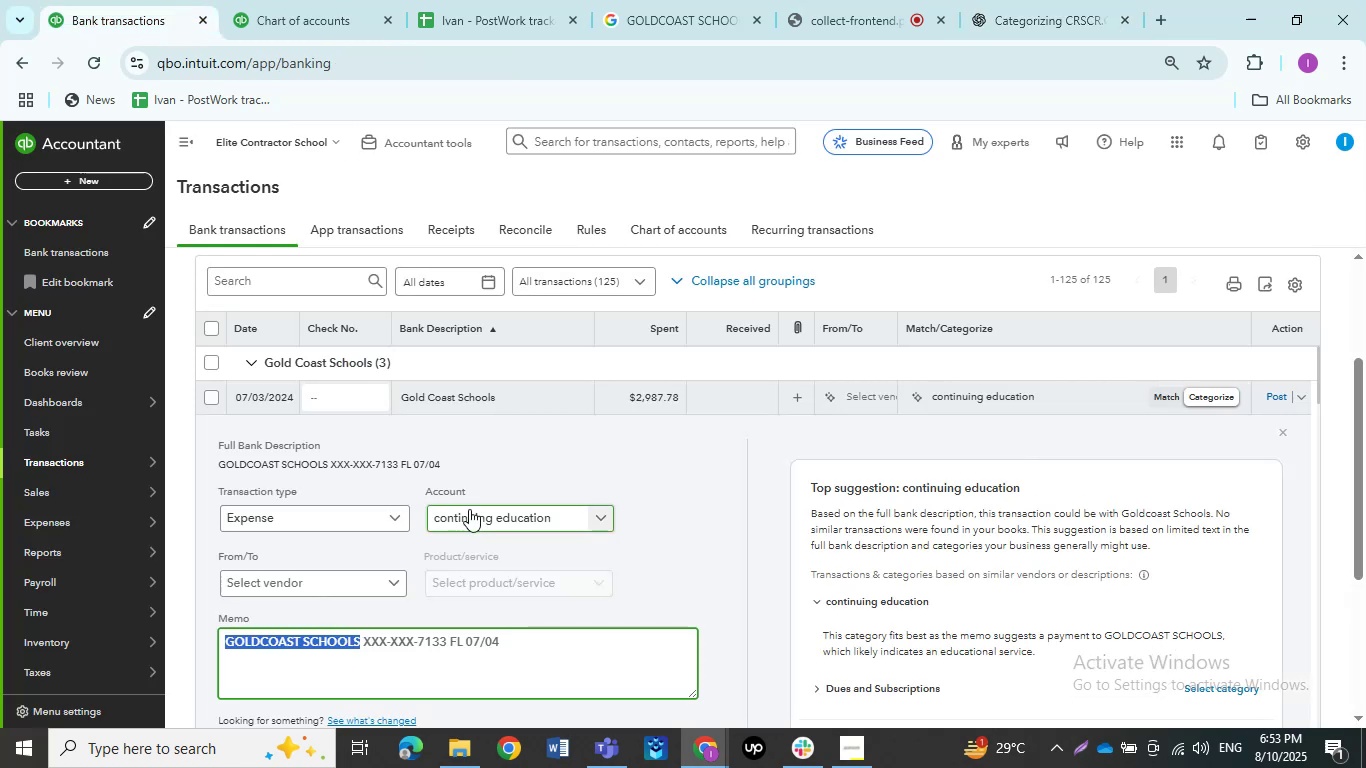 
left_click([460, 402])
 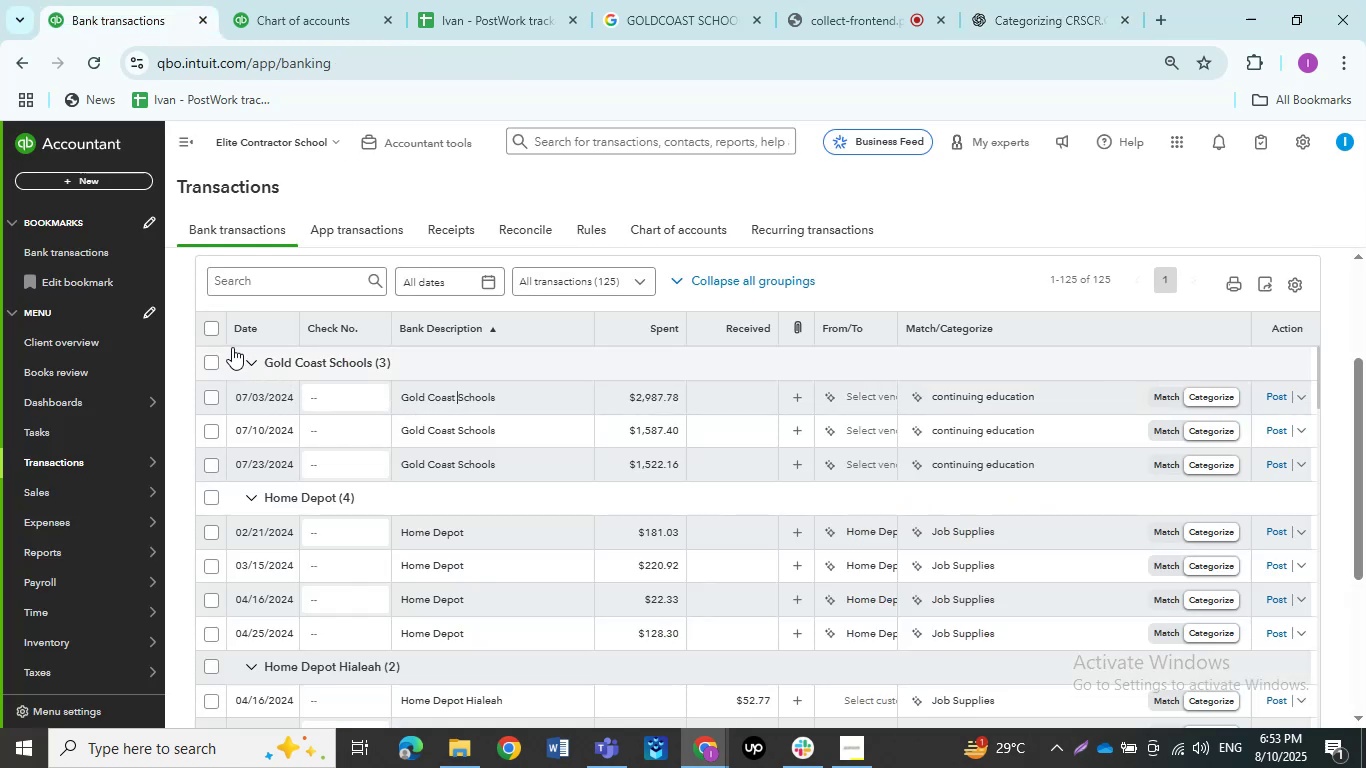 
left_click([209, 361])
 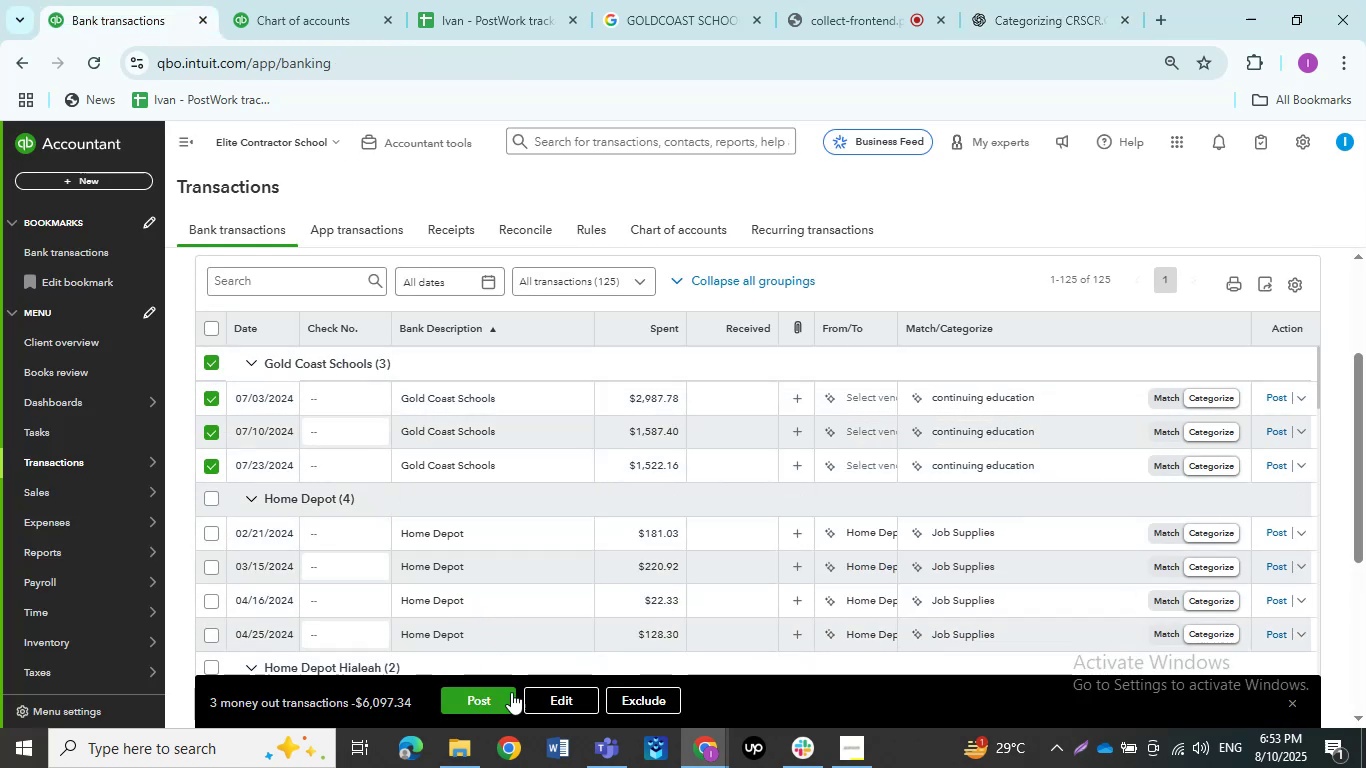 
left_click([543, 696])
 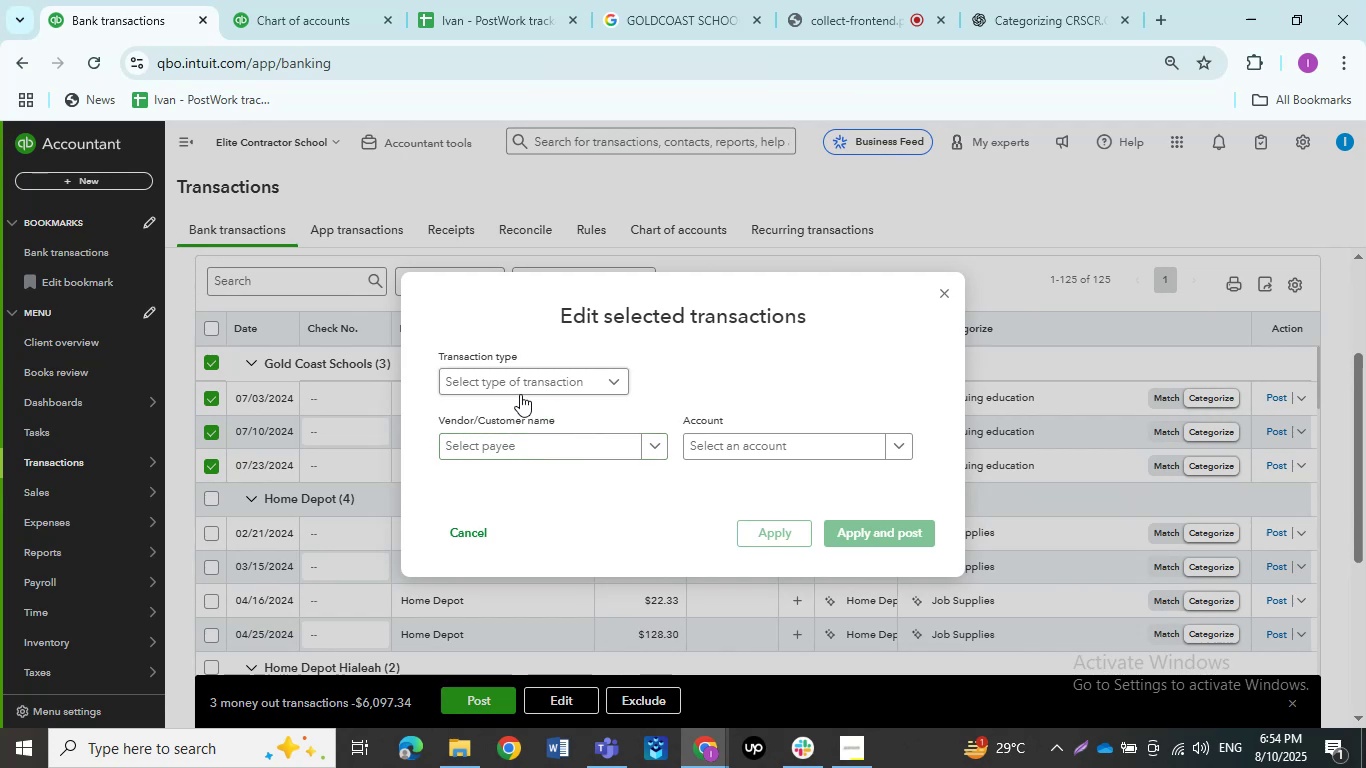 
left_click([511, 380])
 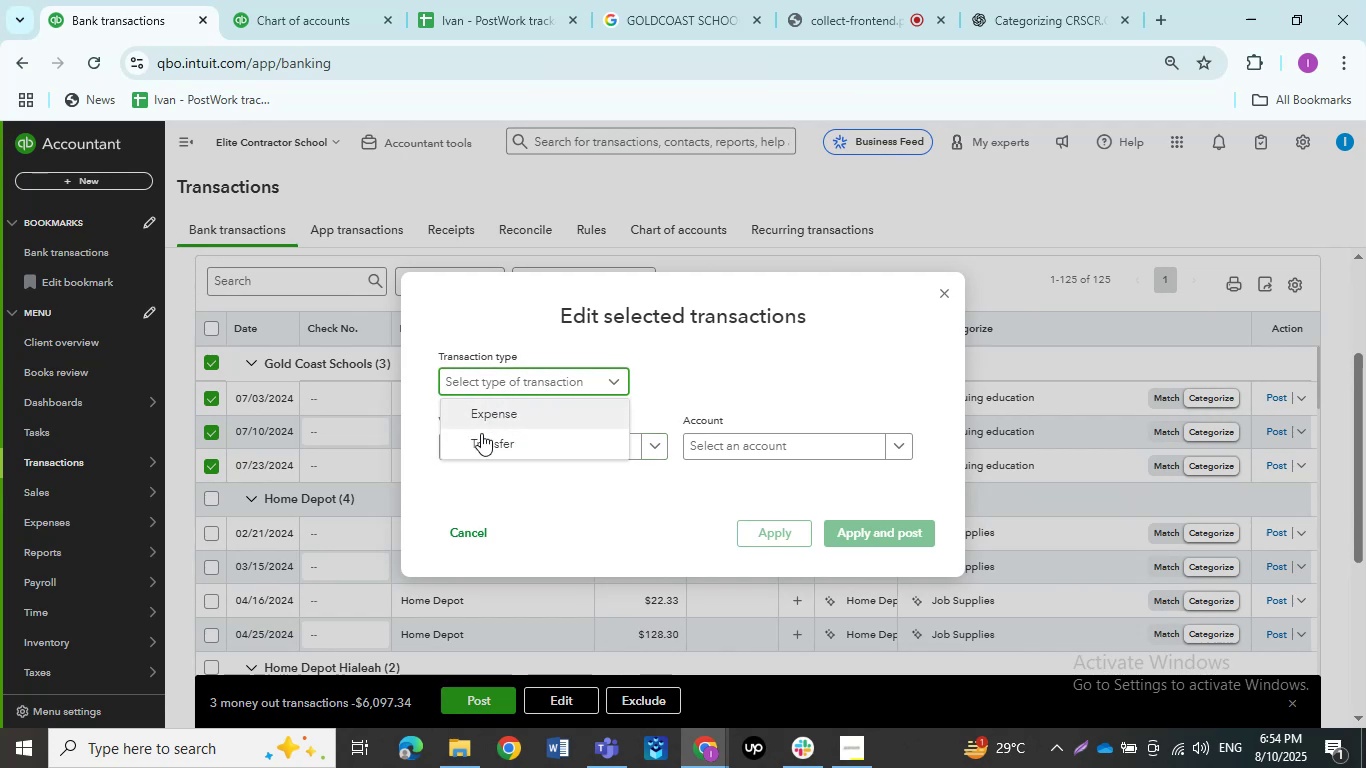 
left_click([512, 419])
 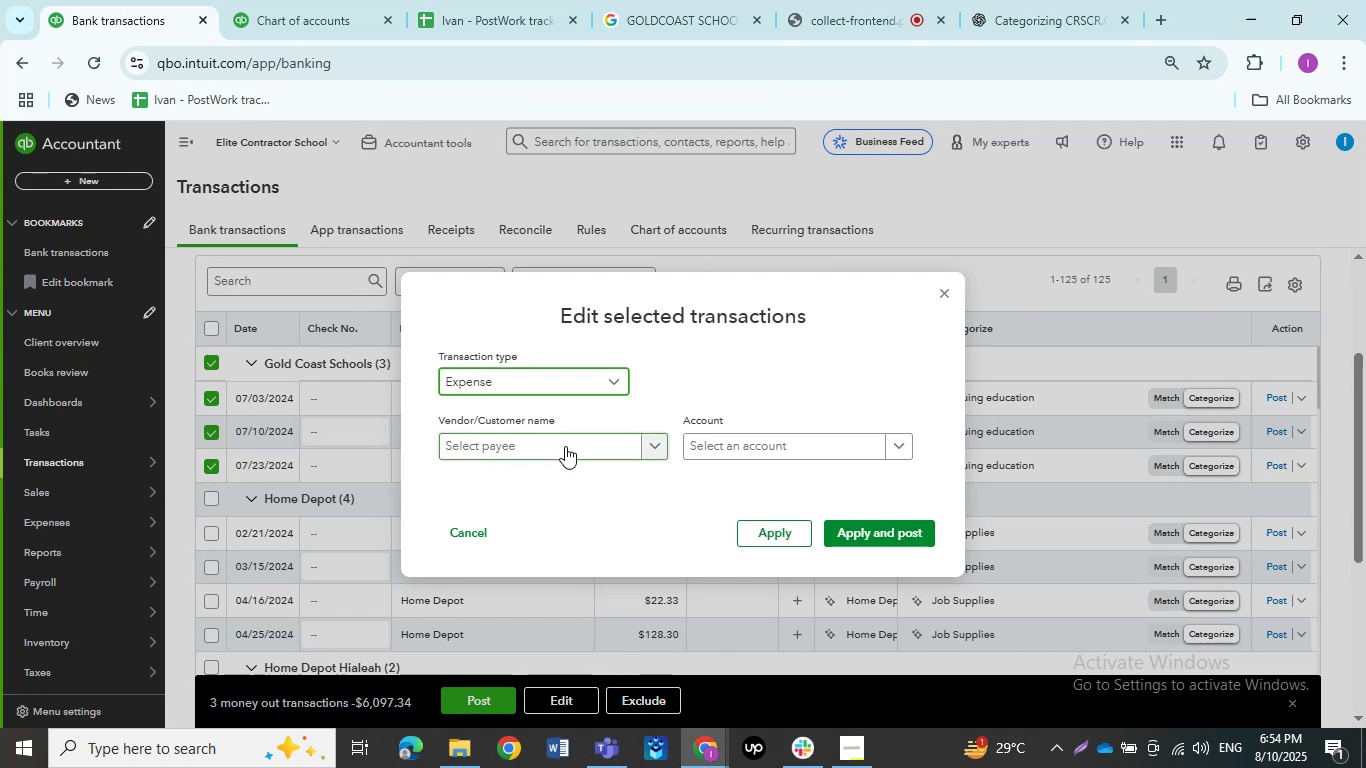 
left_click([565, 446])
 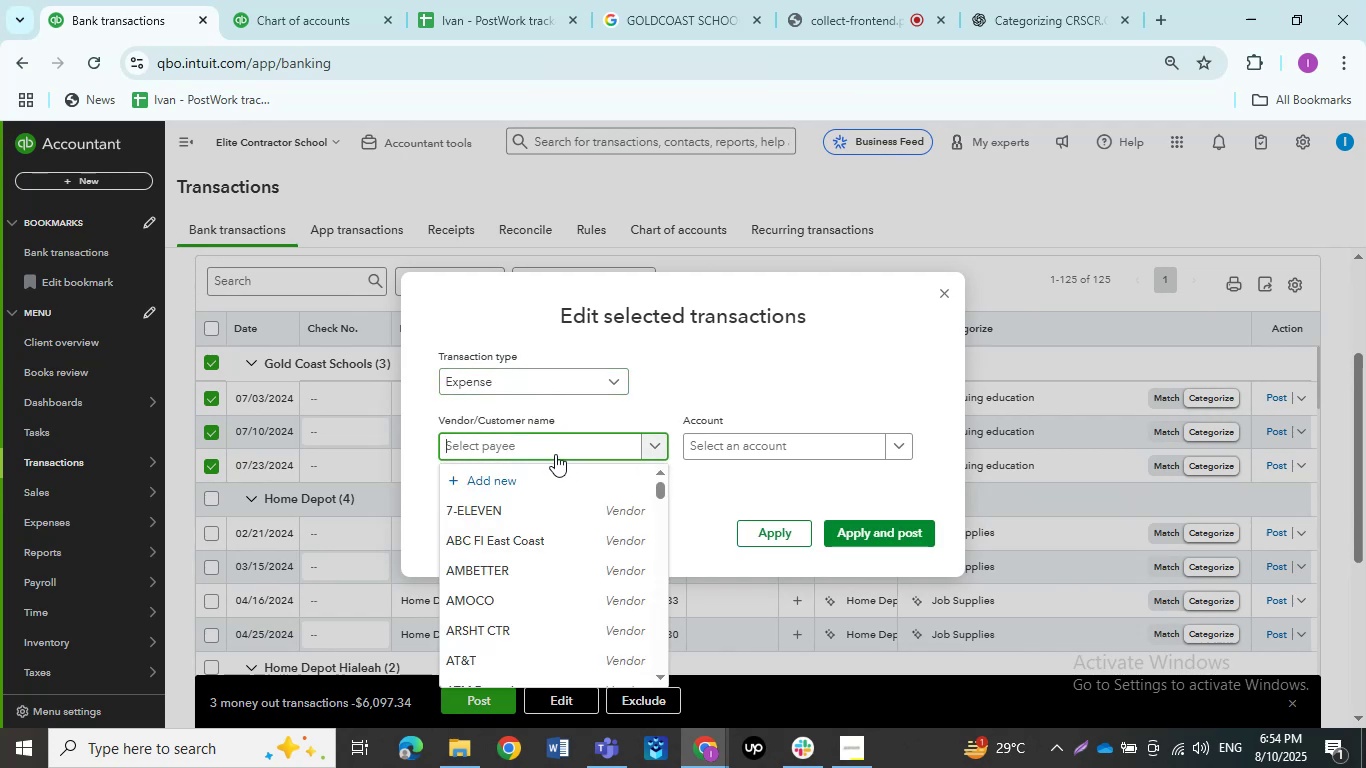 
type(Gold Coast )
 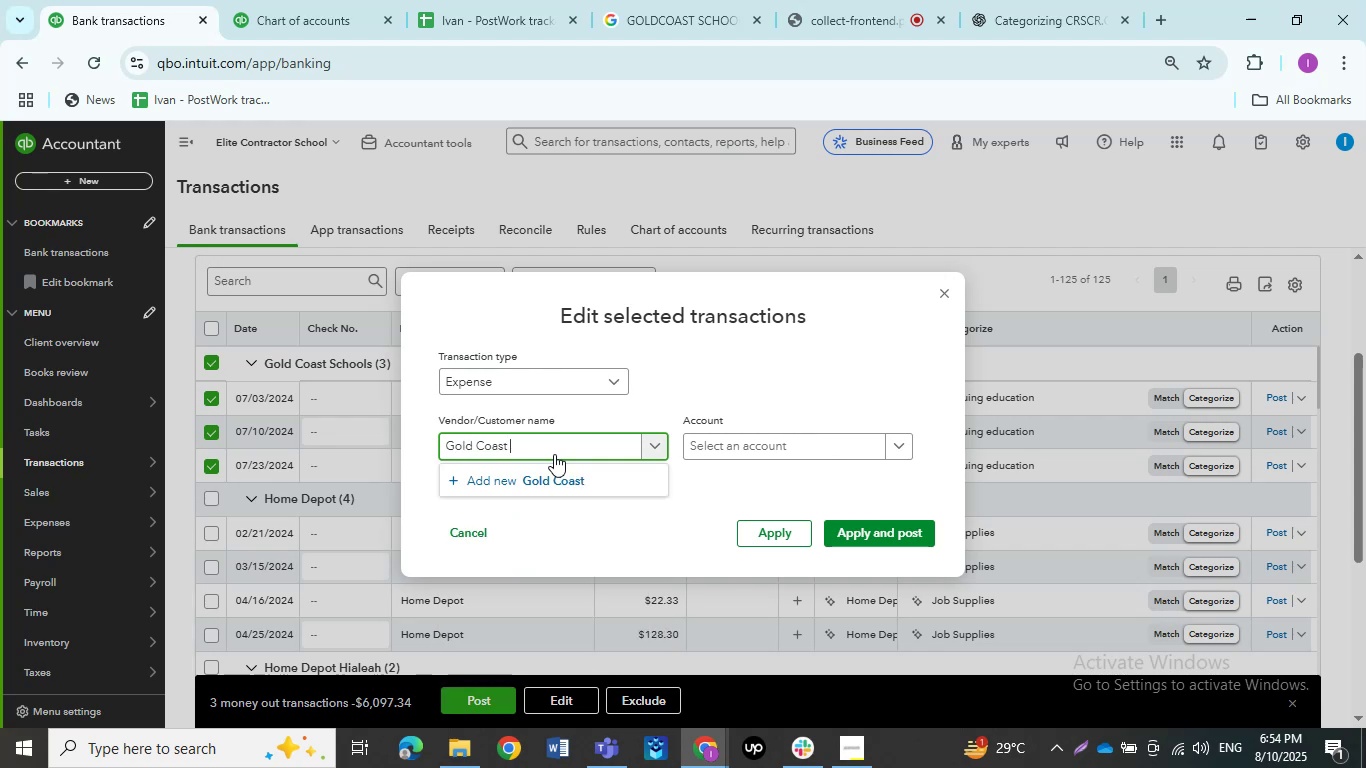 
type(Schools)
 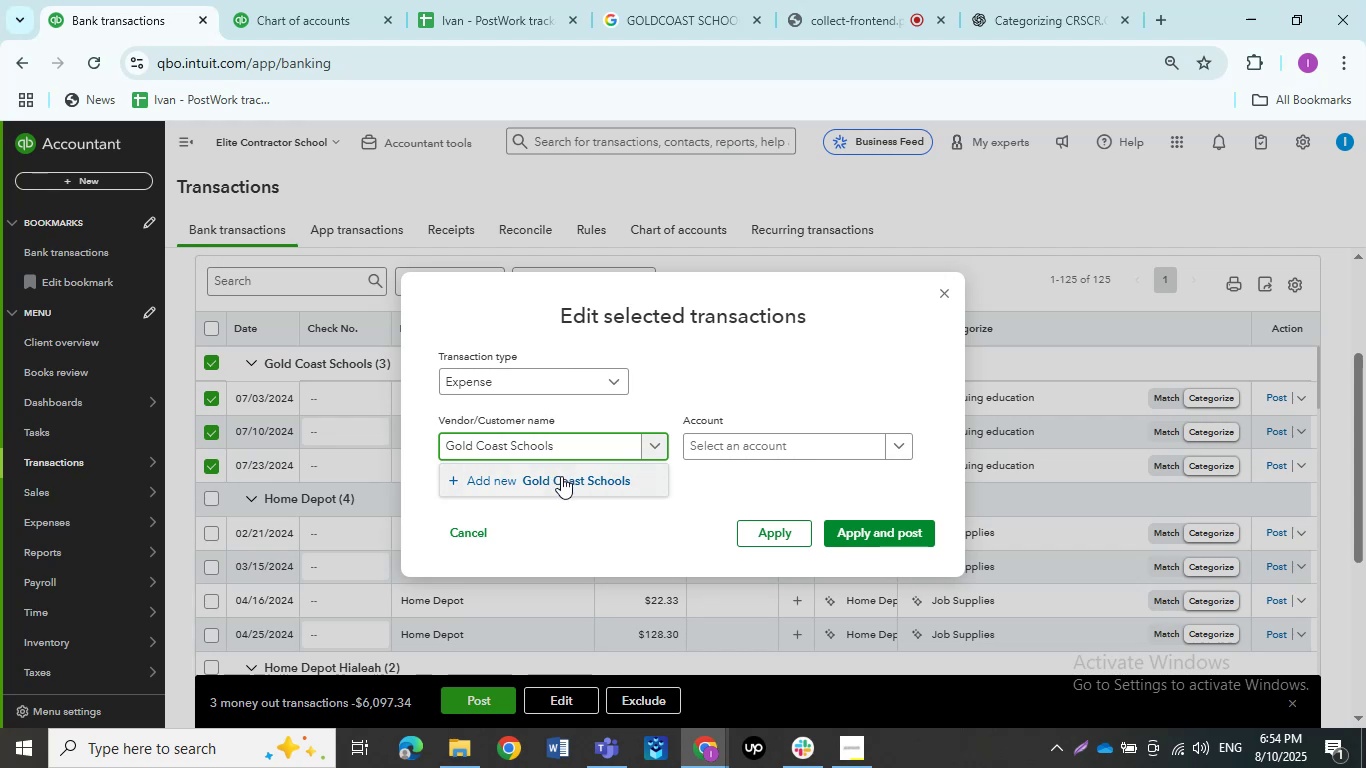 
left_click([561, 476])
 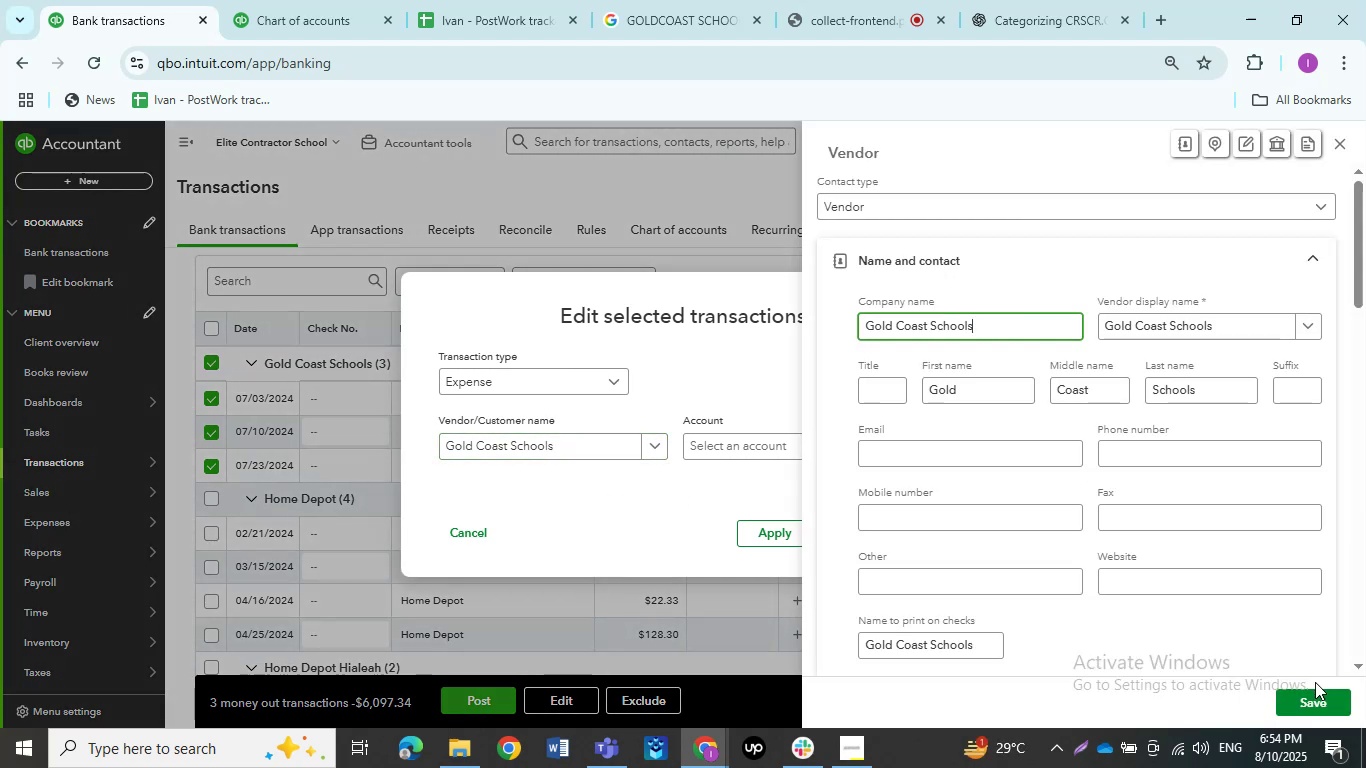 
wait(7.14)
 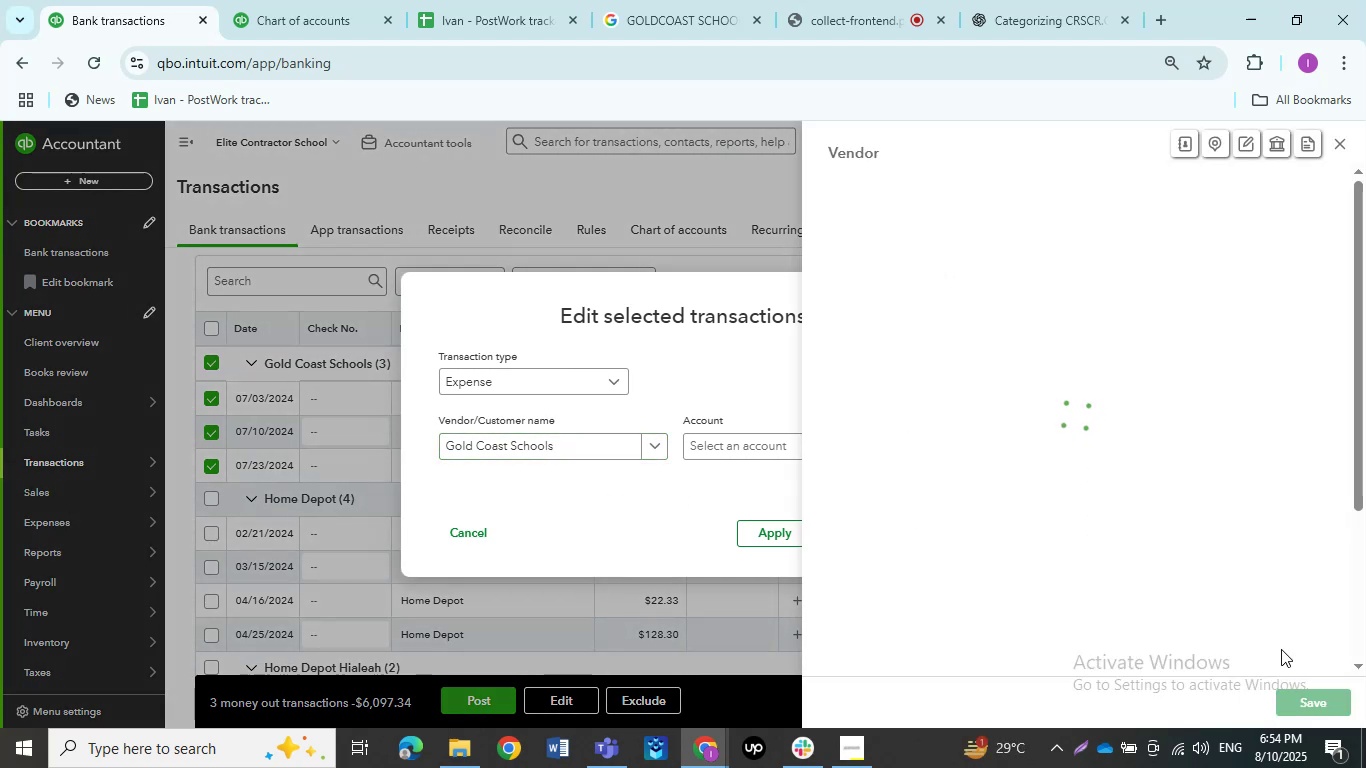 
left_click([1303, 694])
 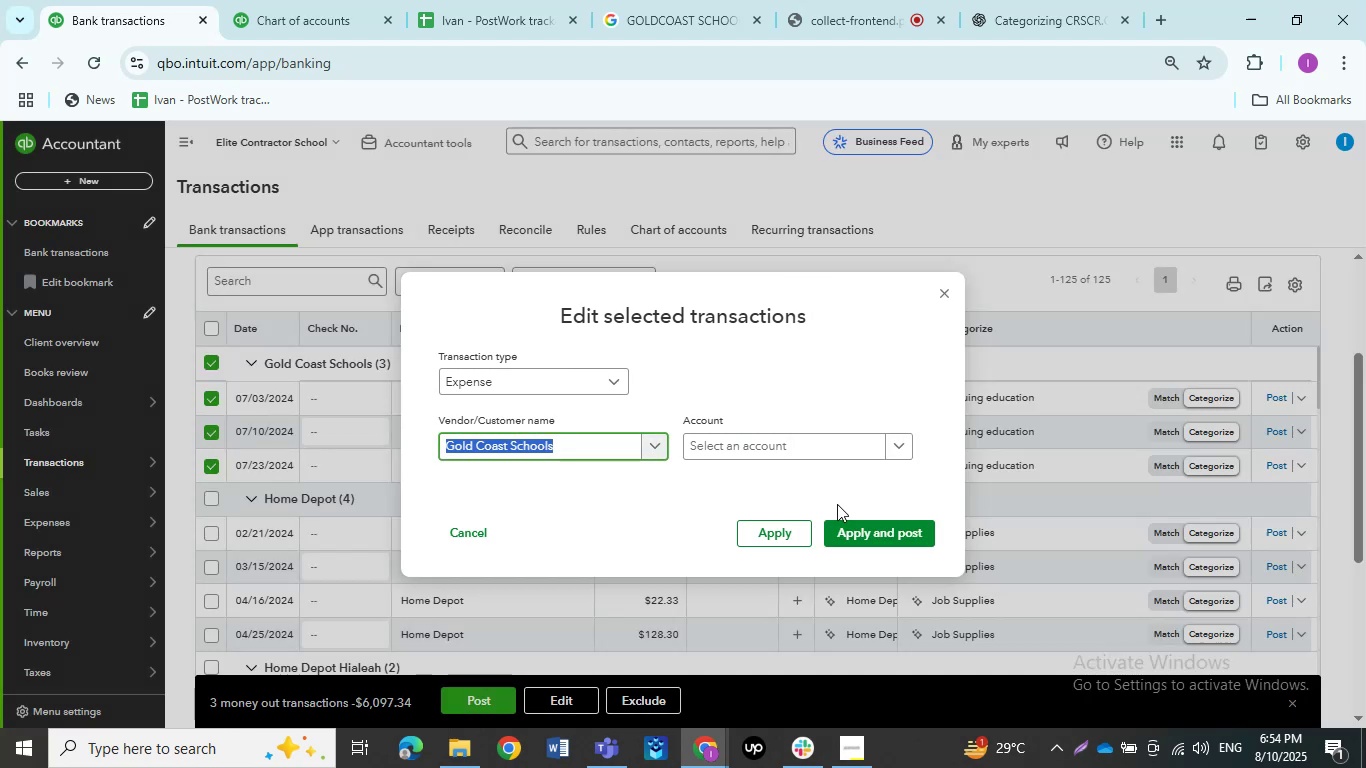 
left_click([810, 446])
 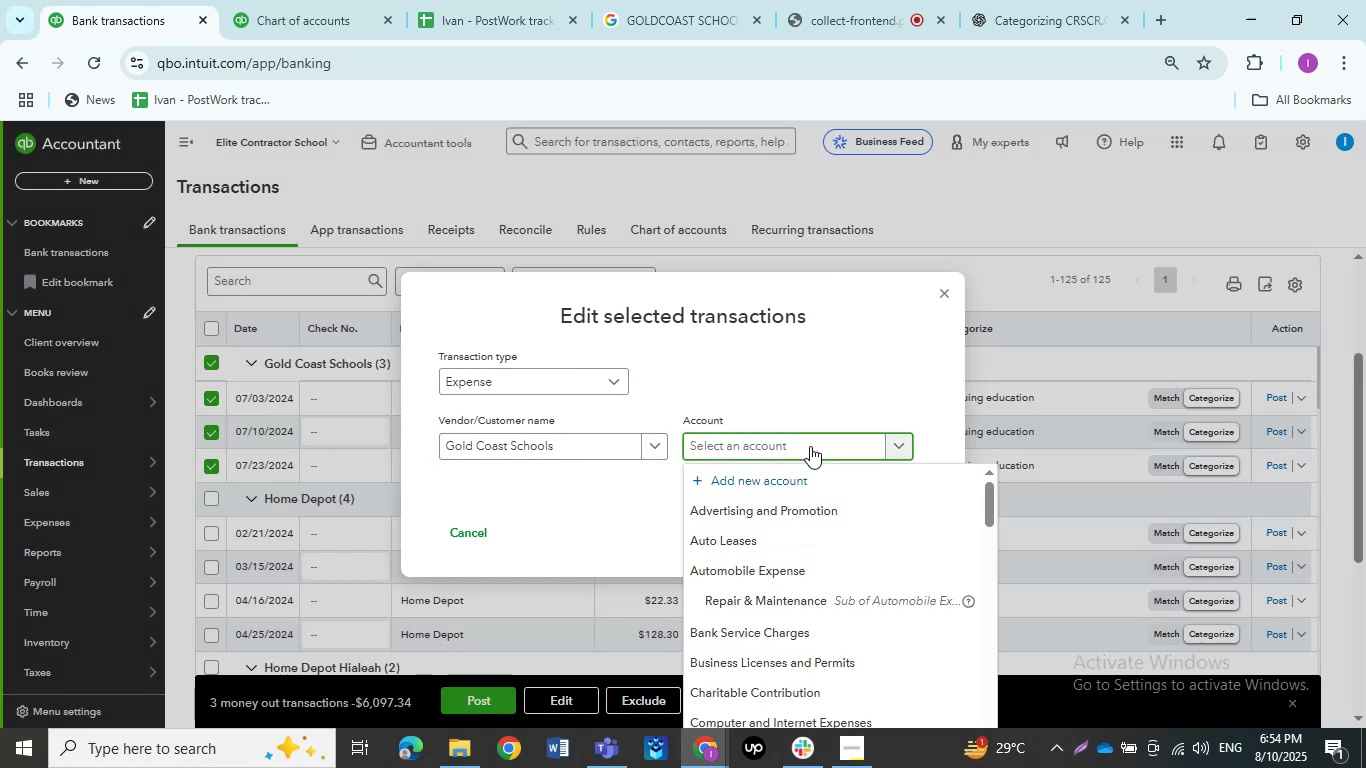 
type(Ask my)
 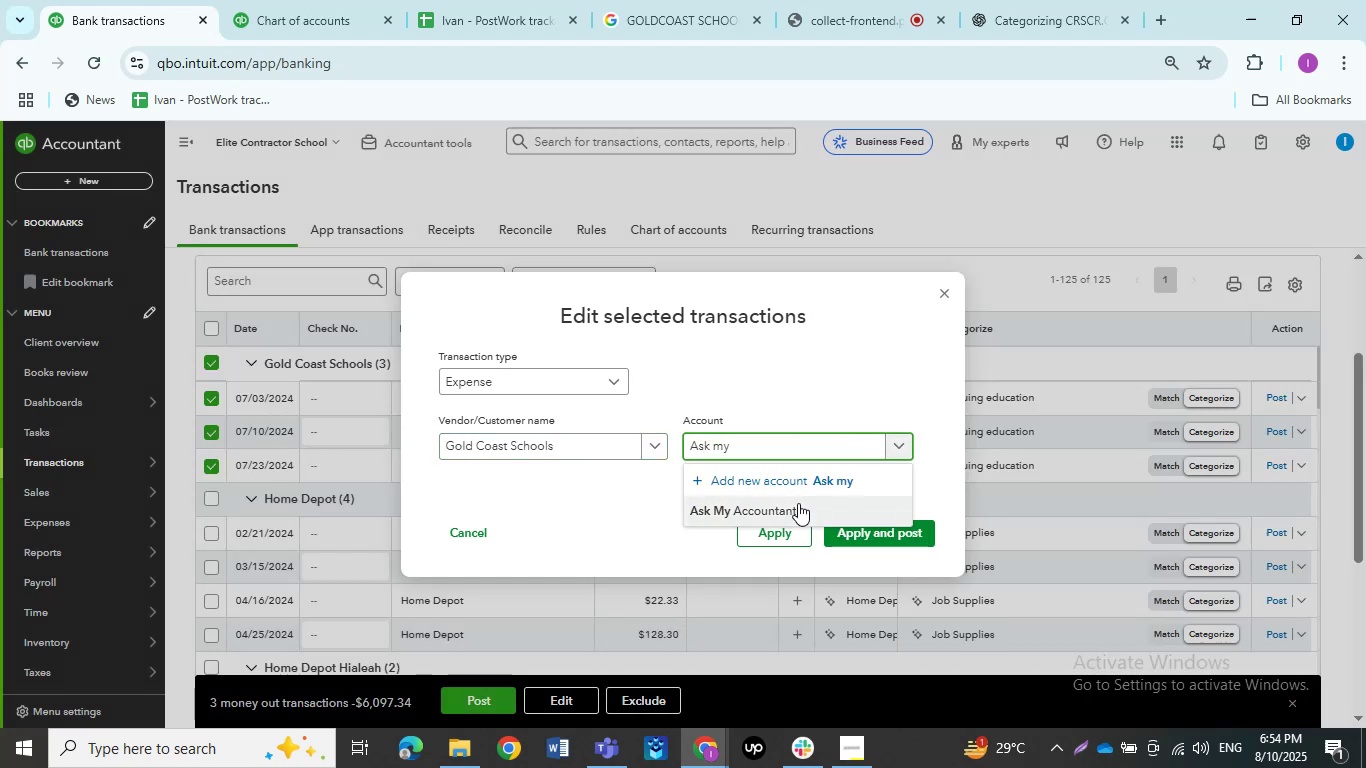 
left_click([798, 503])
 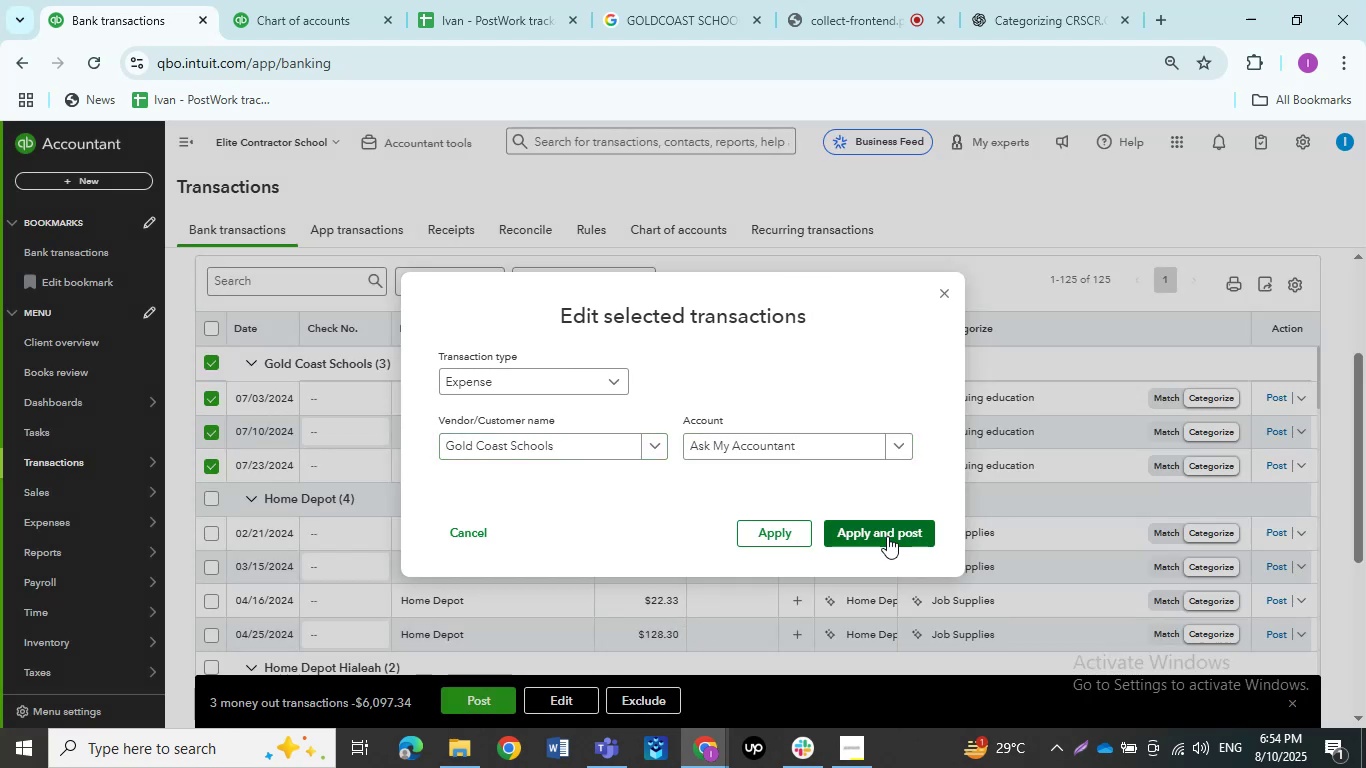 
left_click([887, 536])
 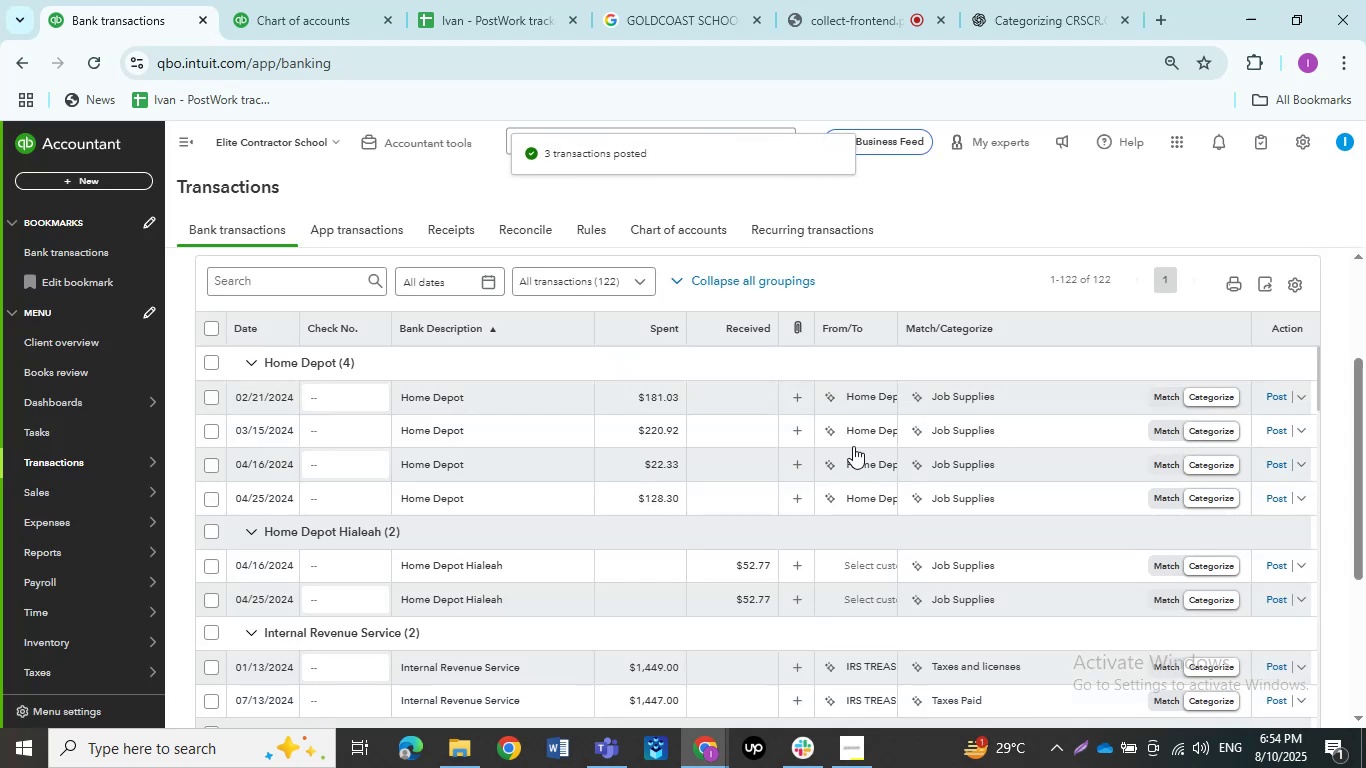 
wait(6.29)
 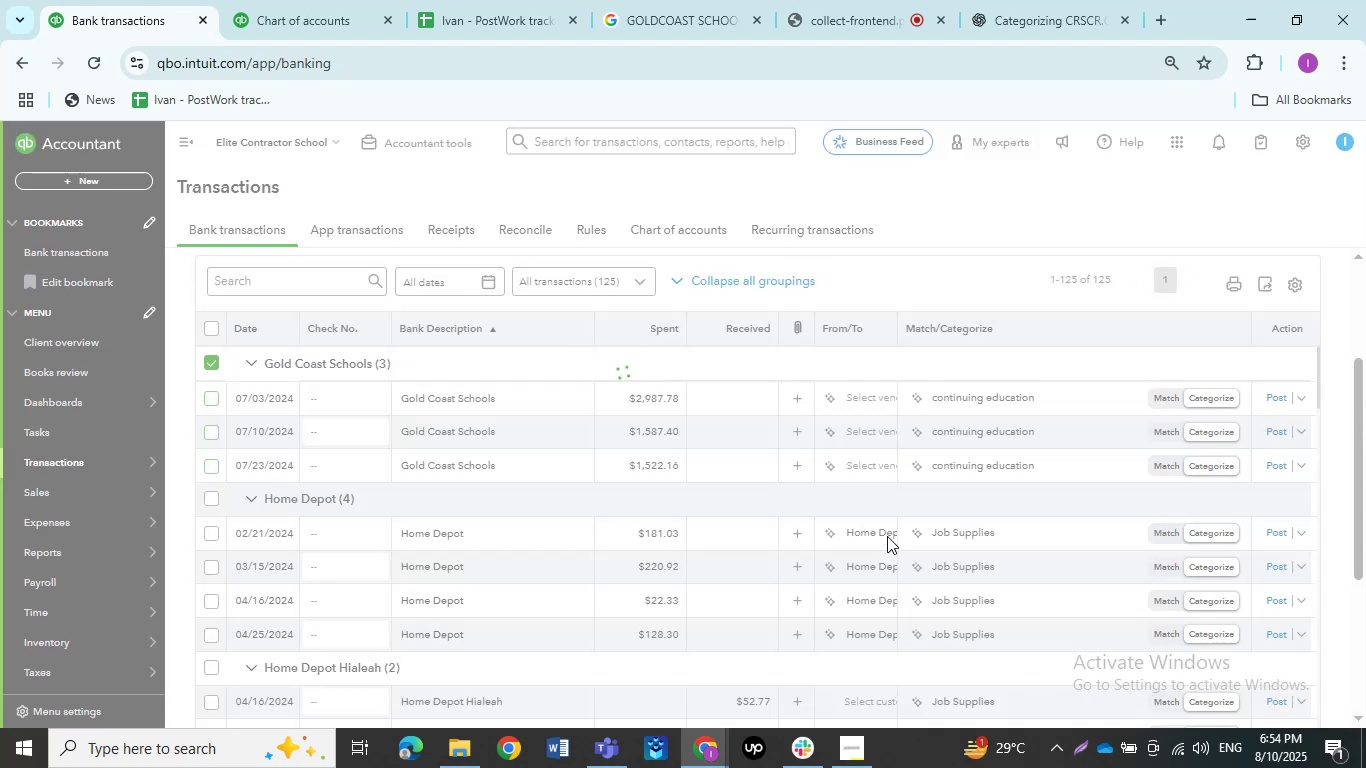 
left_click([205, 359])
 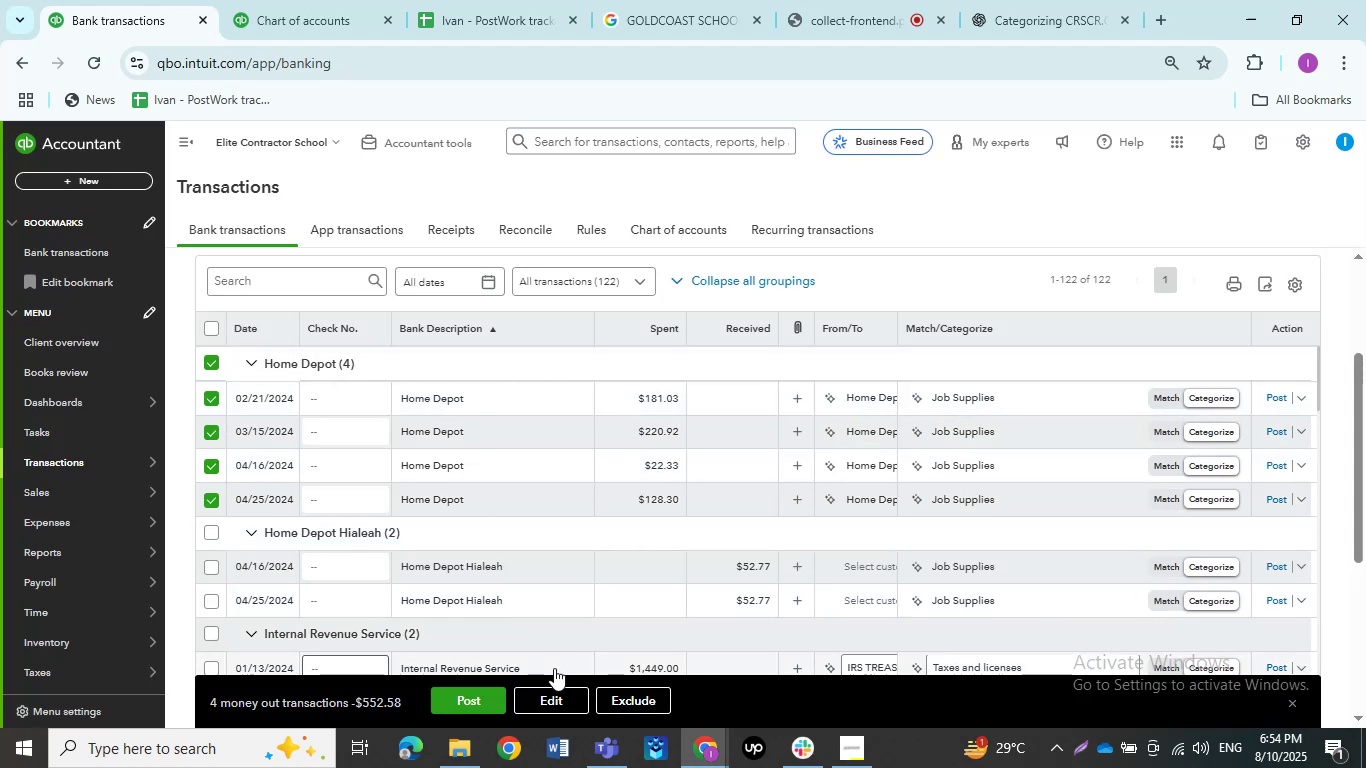 
left_click([551, 694])
 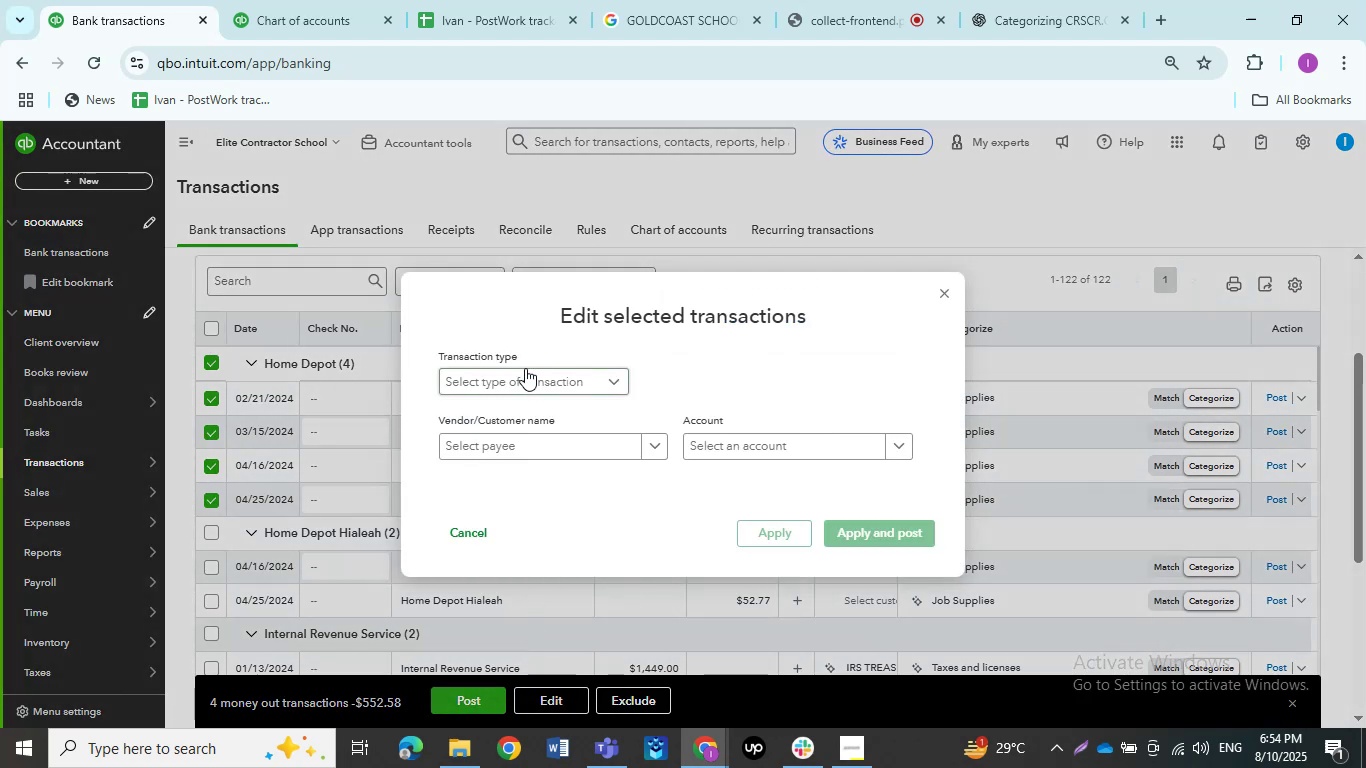 
left_click([525, 368])
 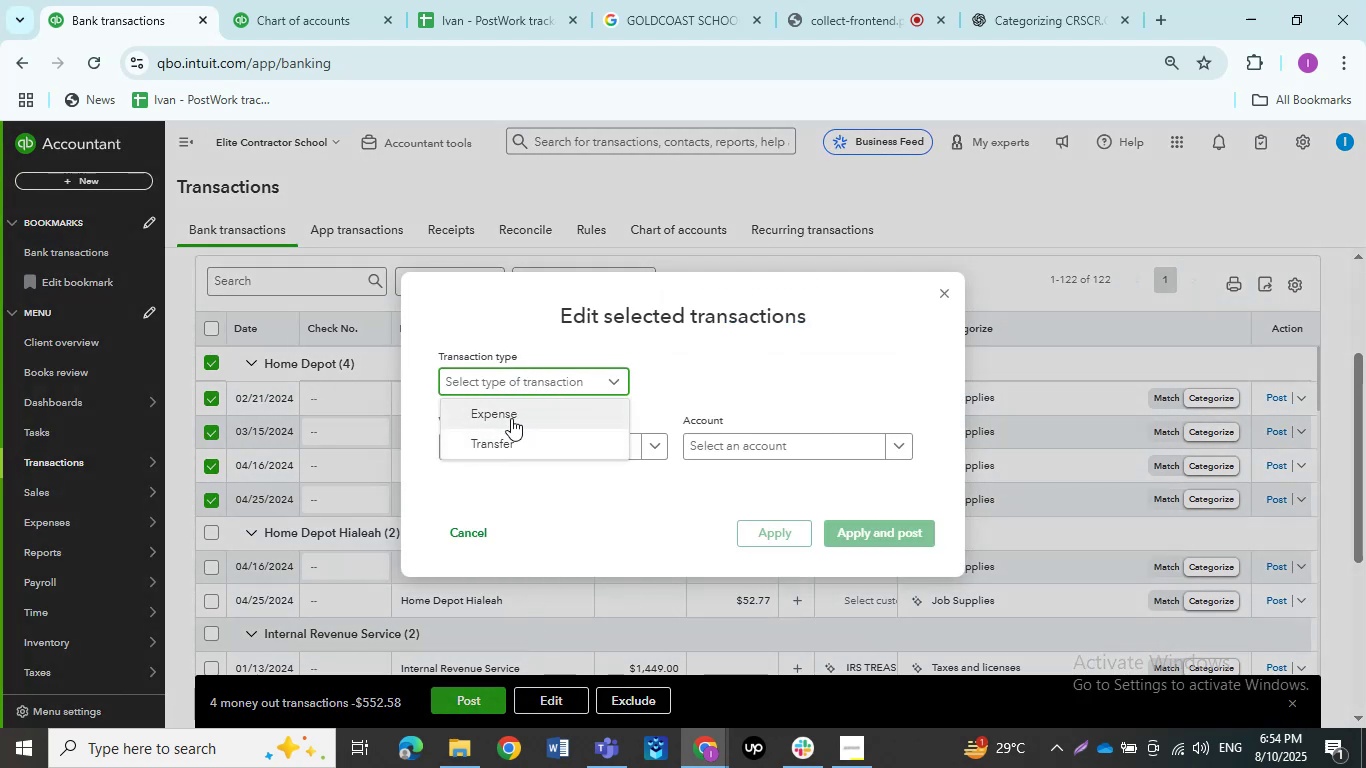 
left_click([512, 415])
 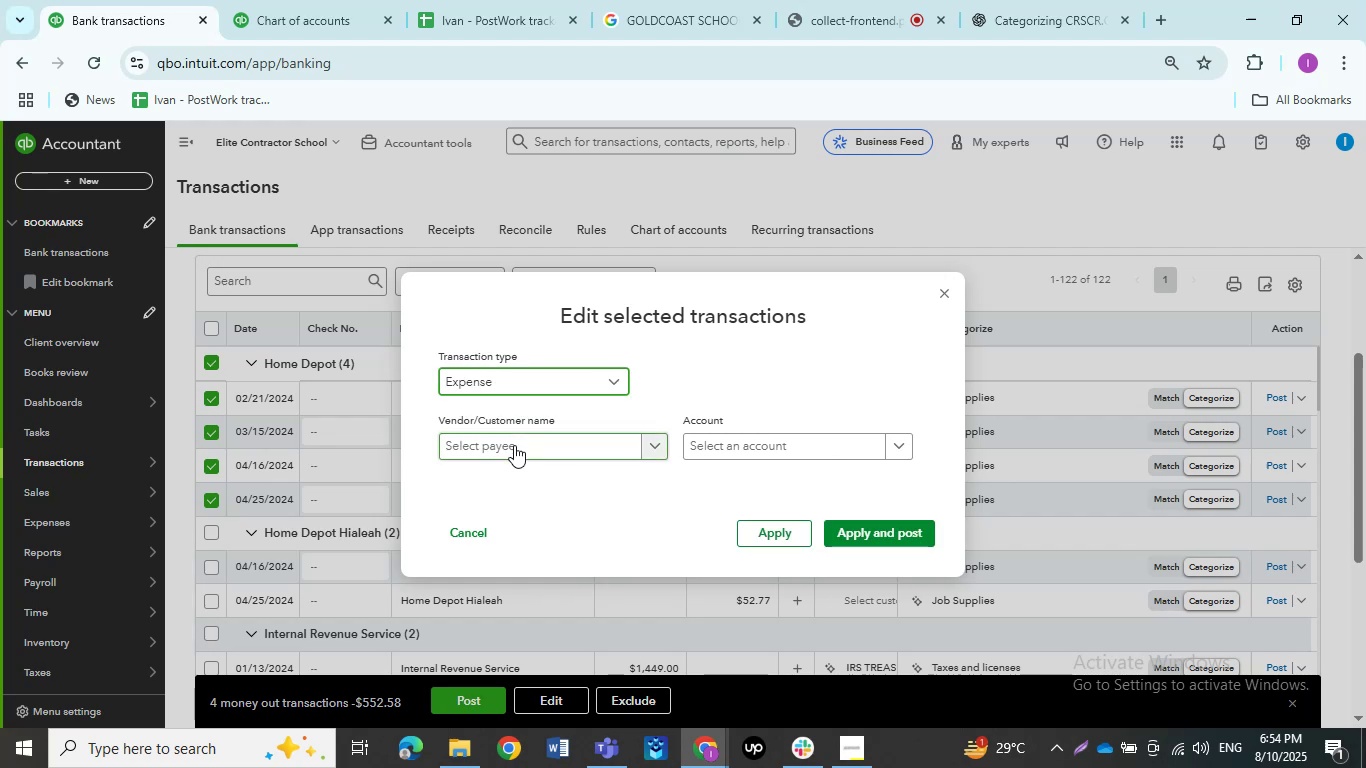 
left_click([514, 445])
 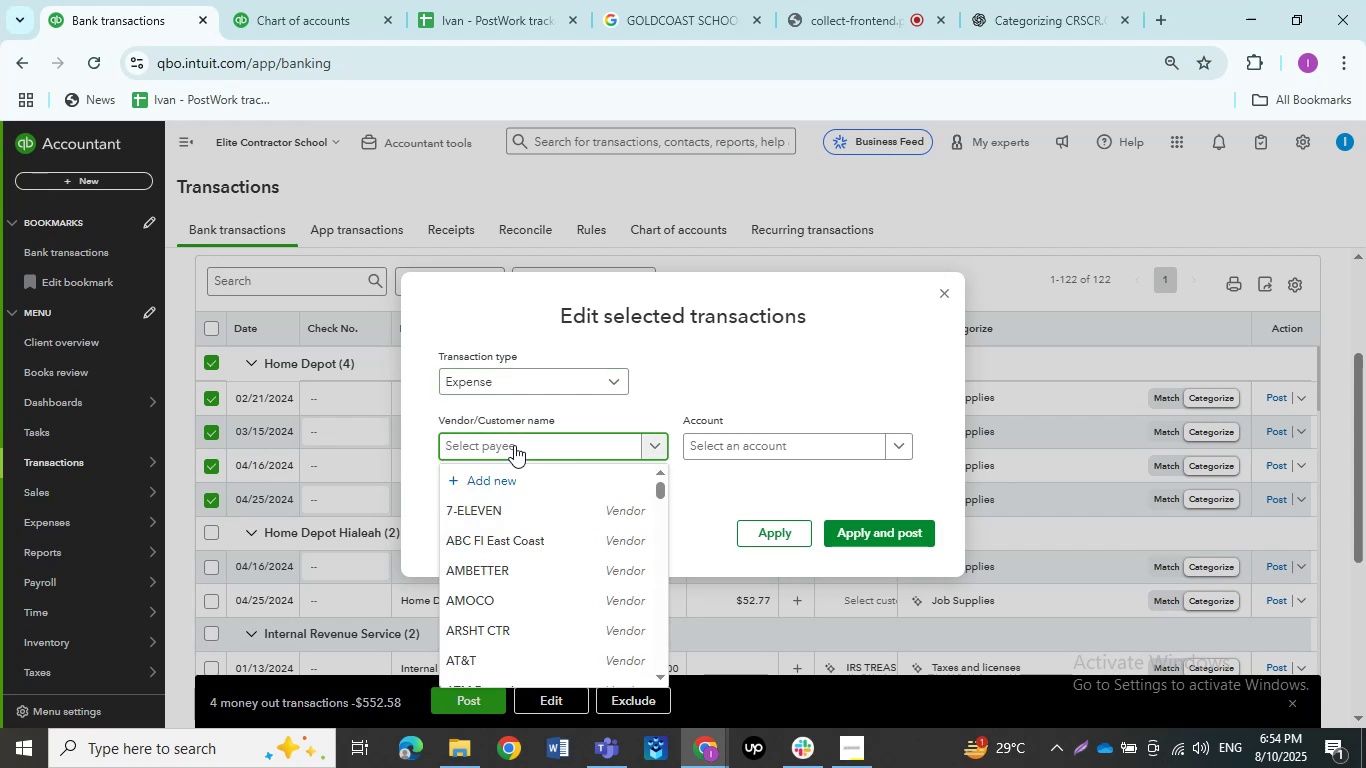 
type(Home )
 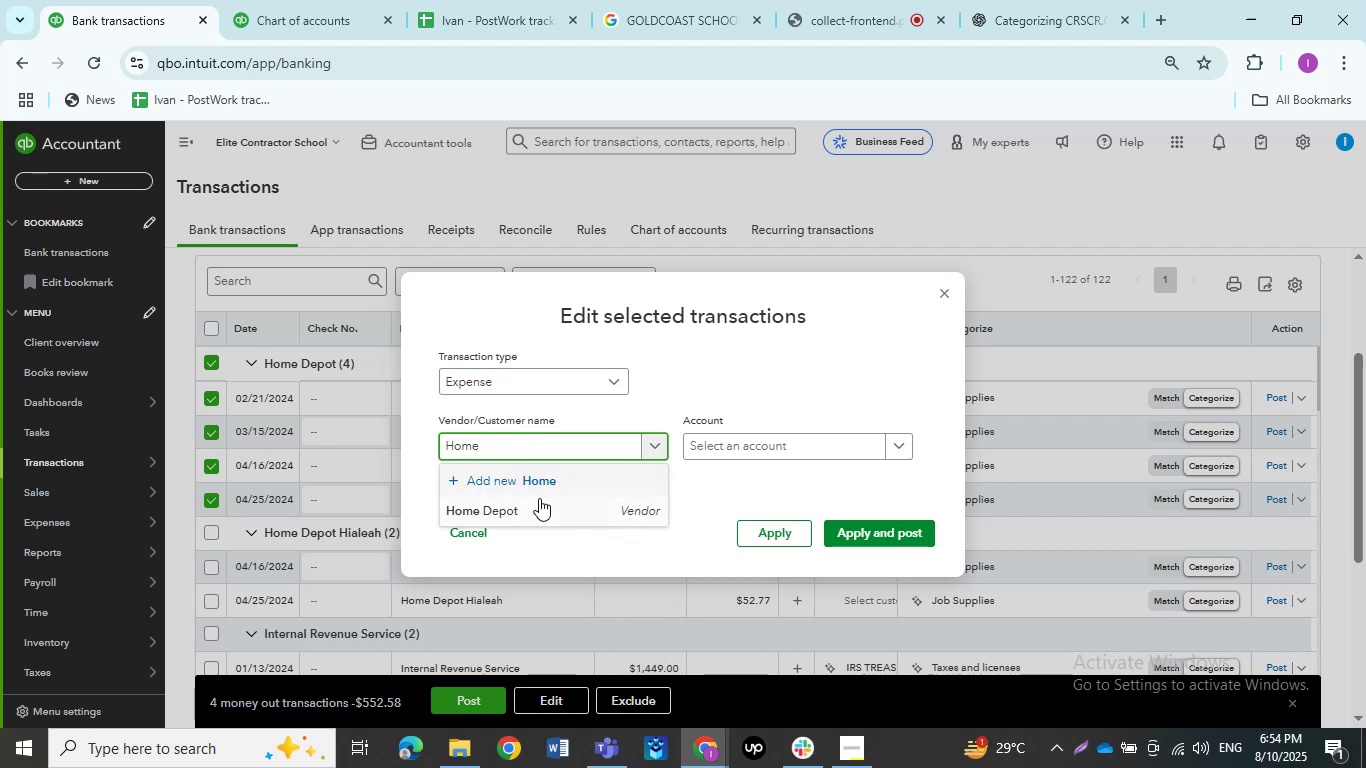 
left_click([539, 498])
 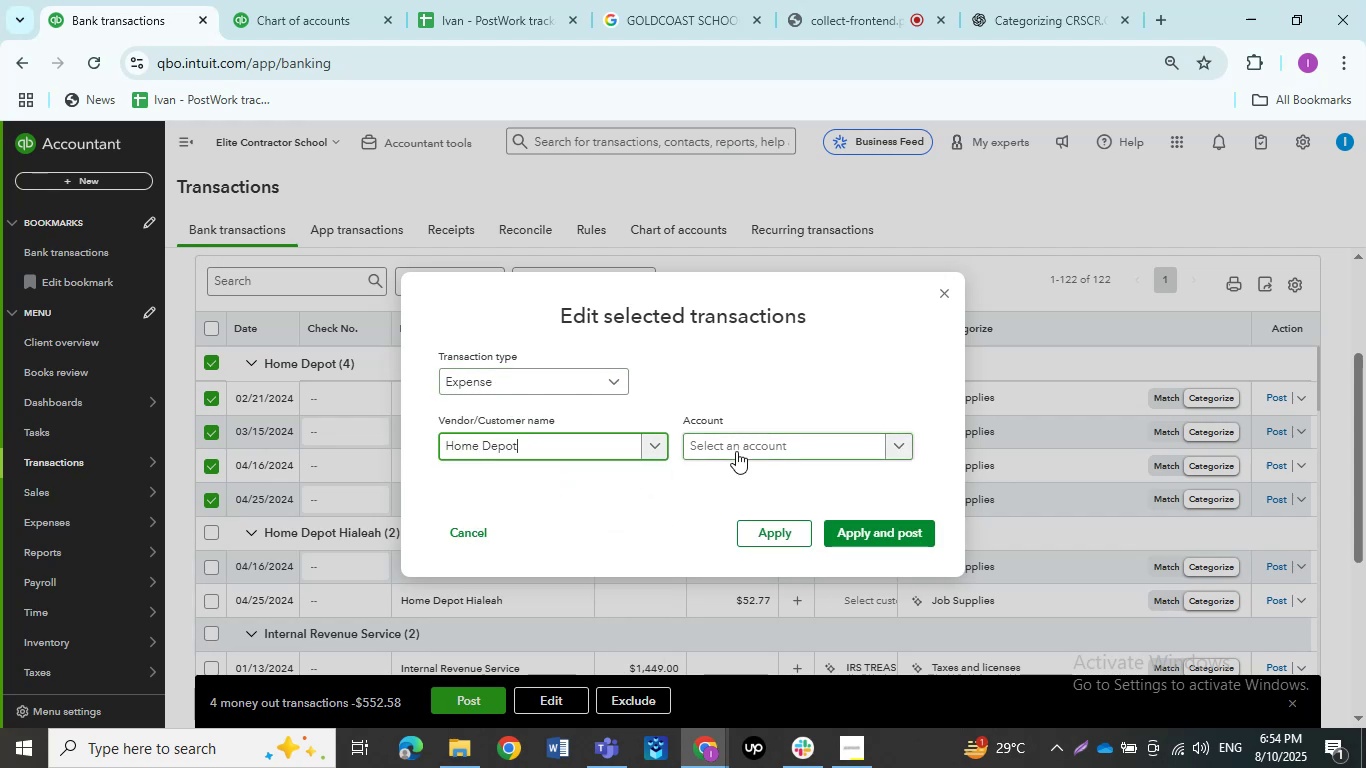 
left_click([736, 451])
 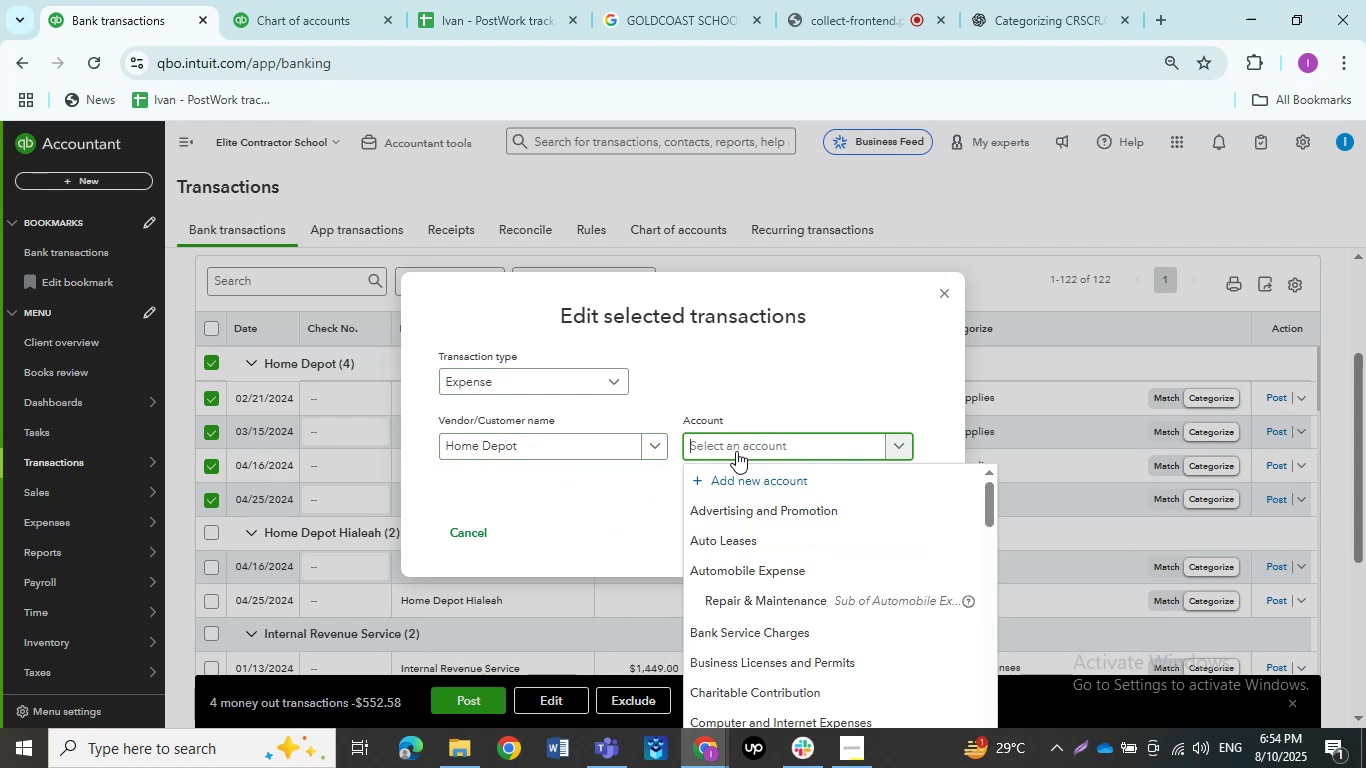 
type(Repair)
 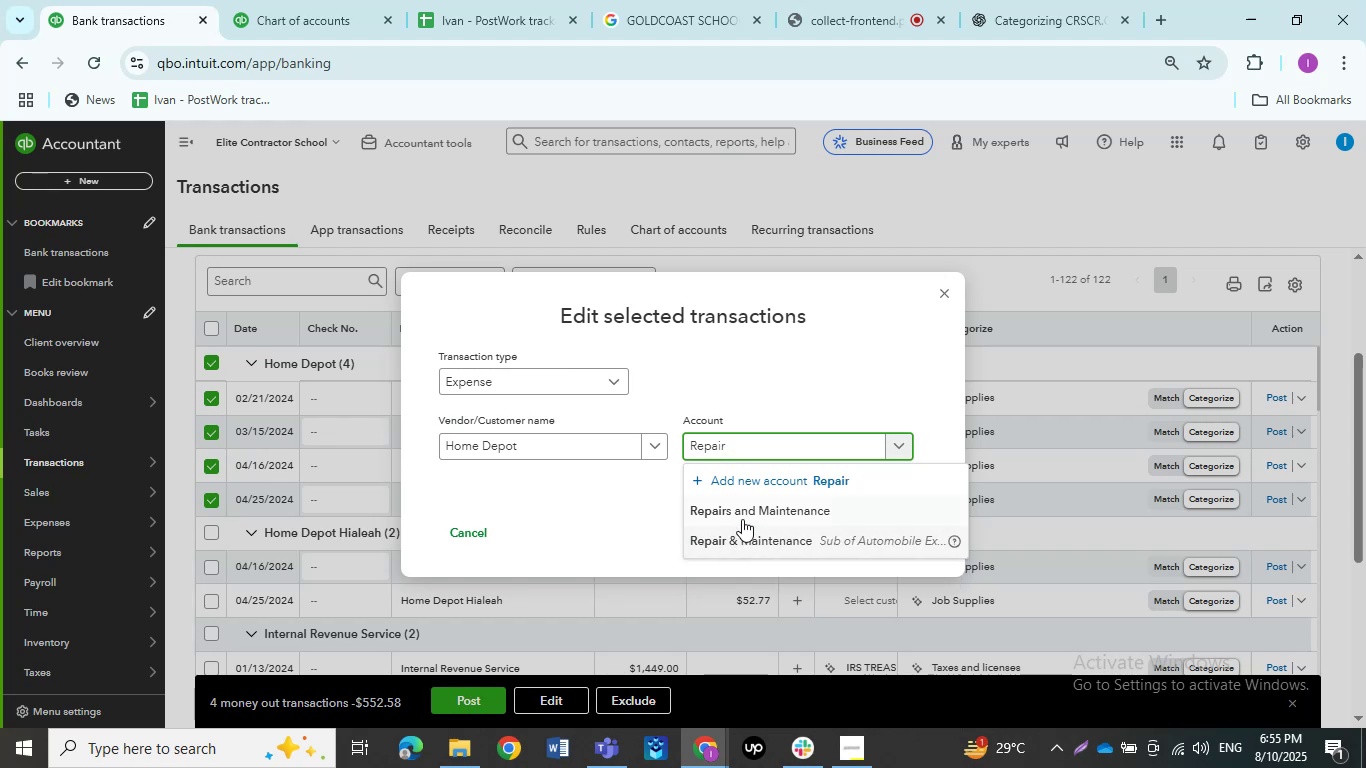 
left_click([742, 517])
 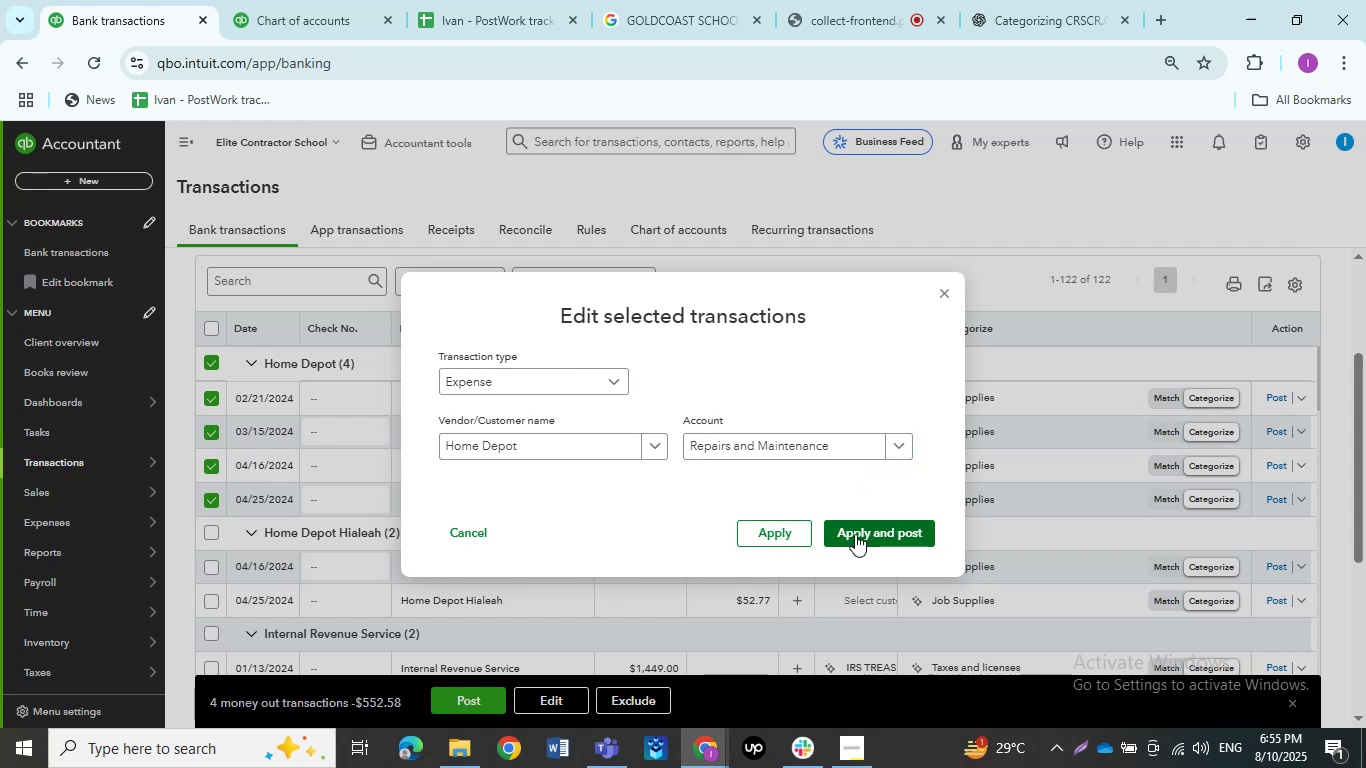 
left_click([855, 535])
 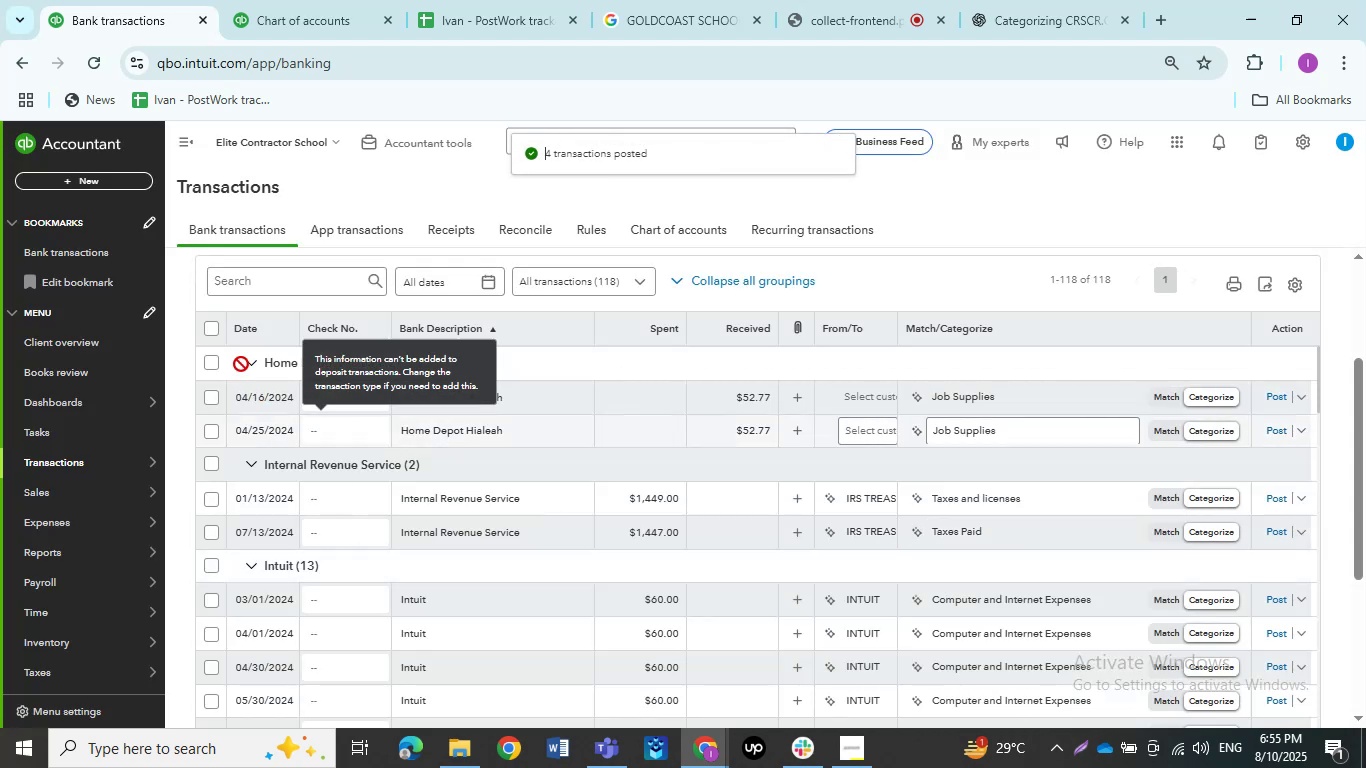 
wait(5.03)
 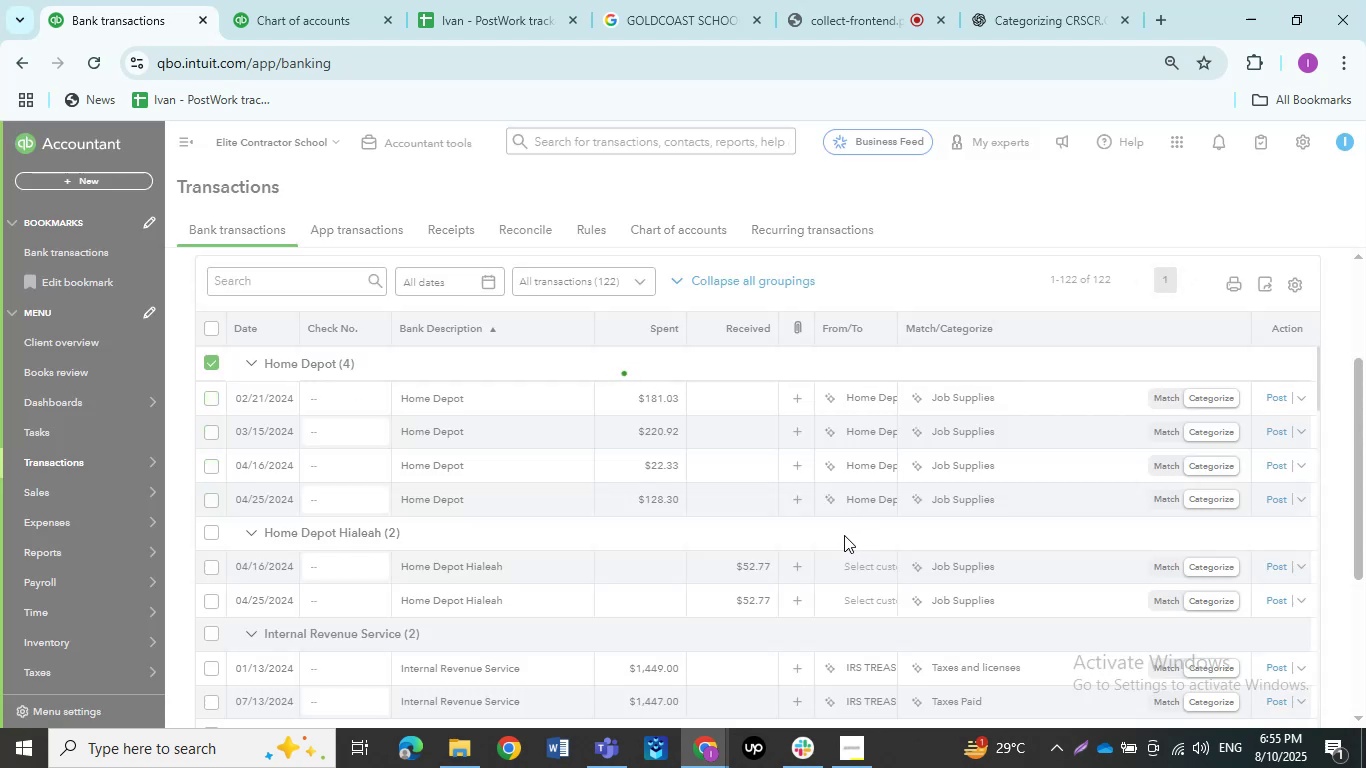 
left_click([214, 358])
 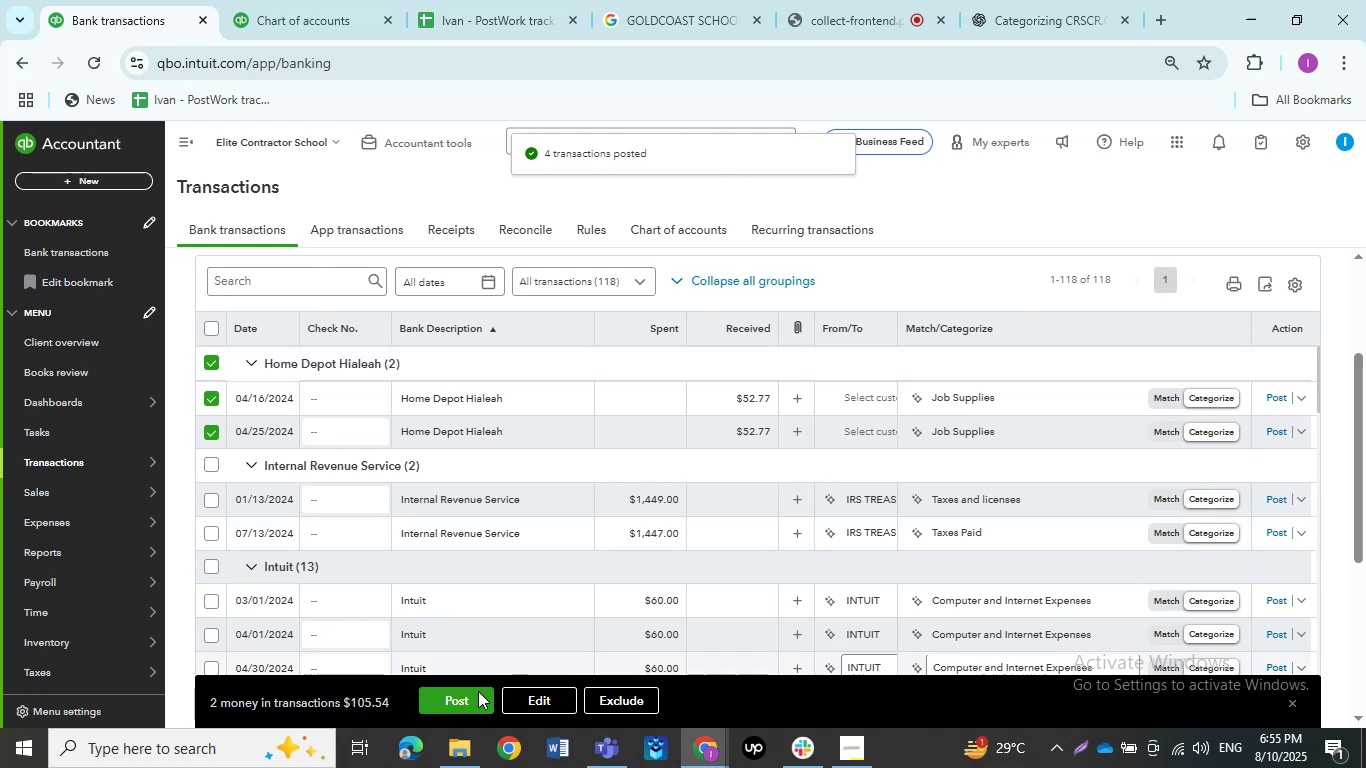 
left_click([544, 694])
 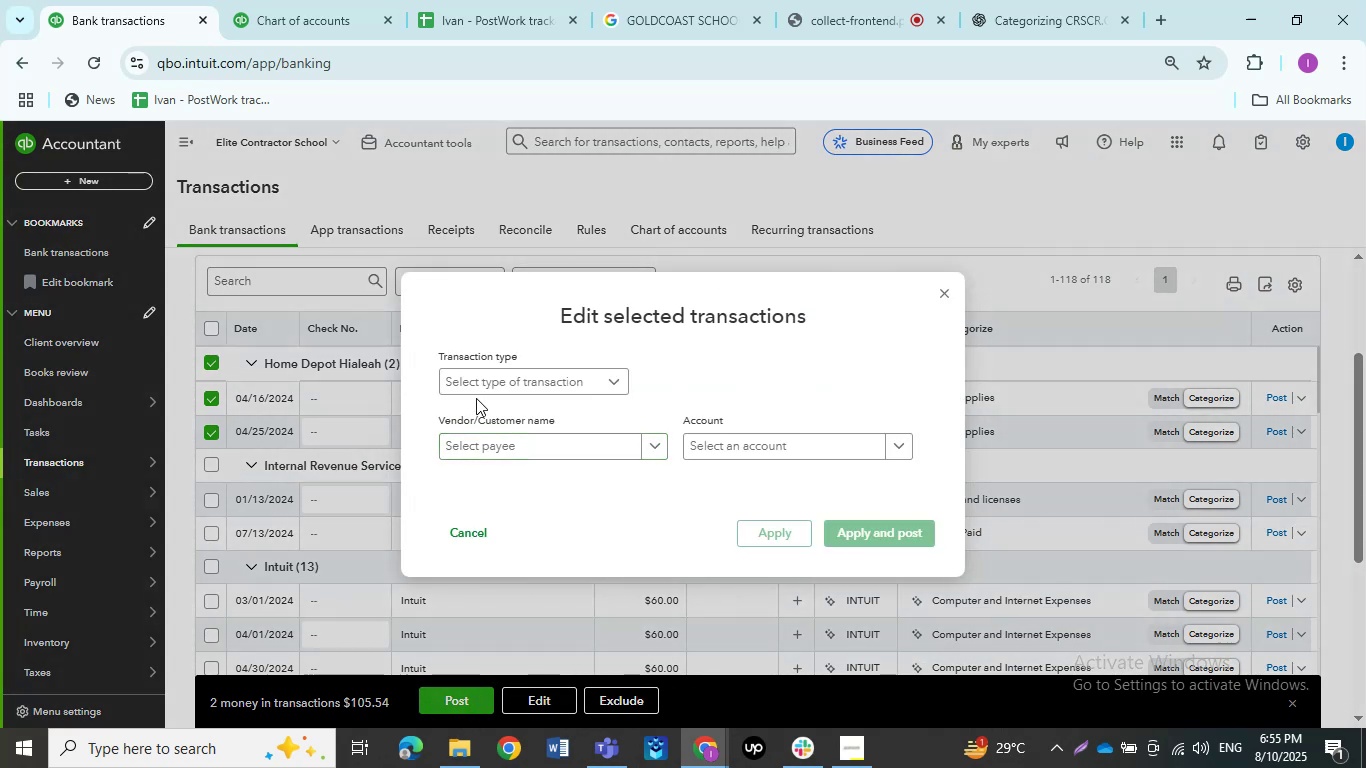 
left_click([478, 388])
 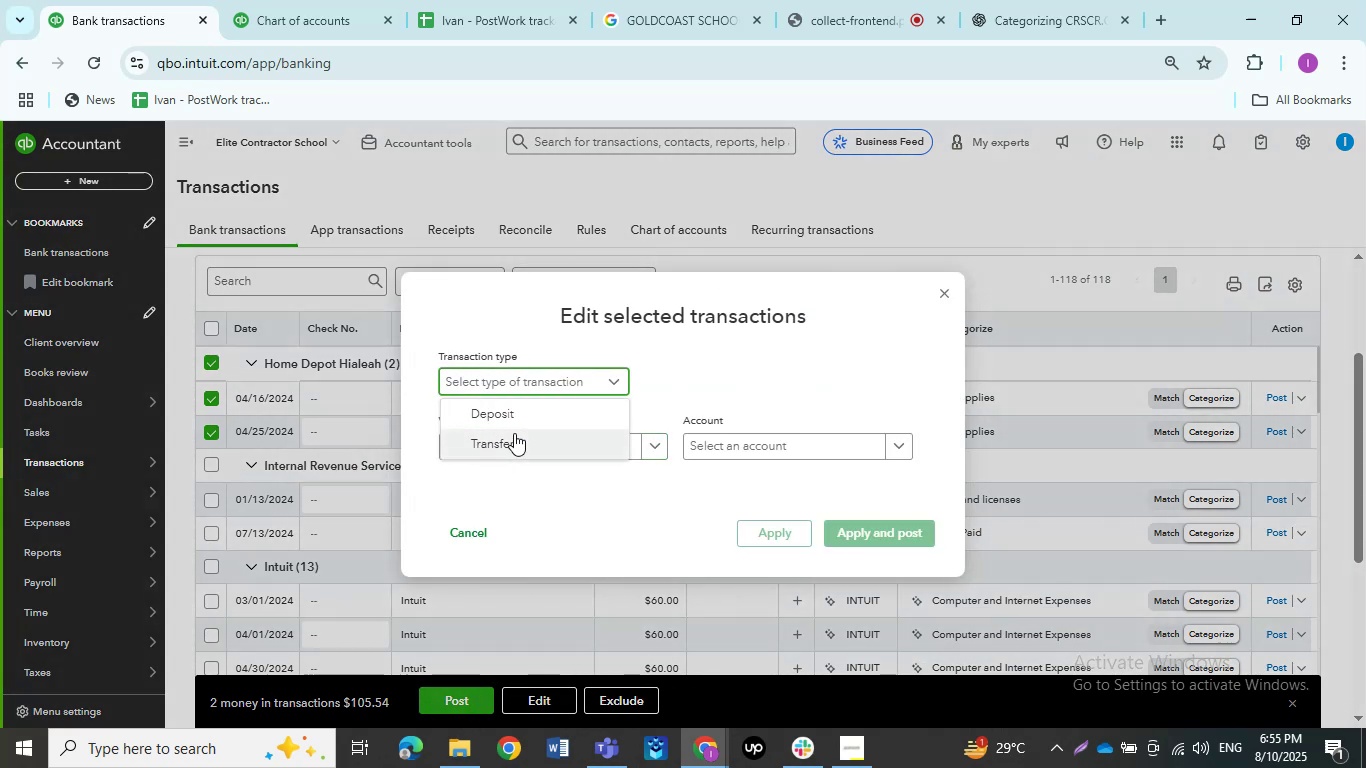 
left_click([517, 421])
 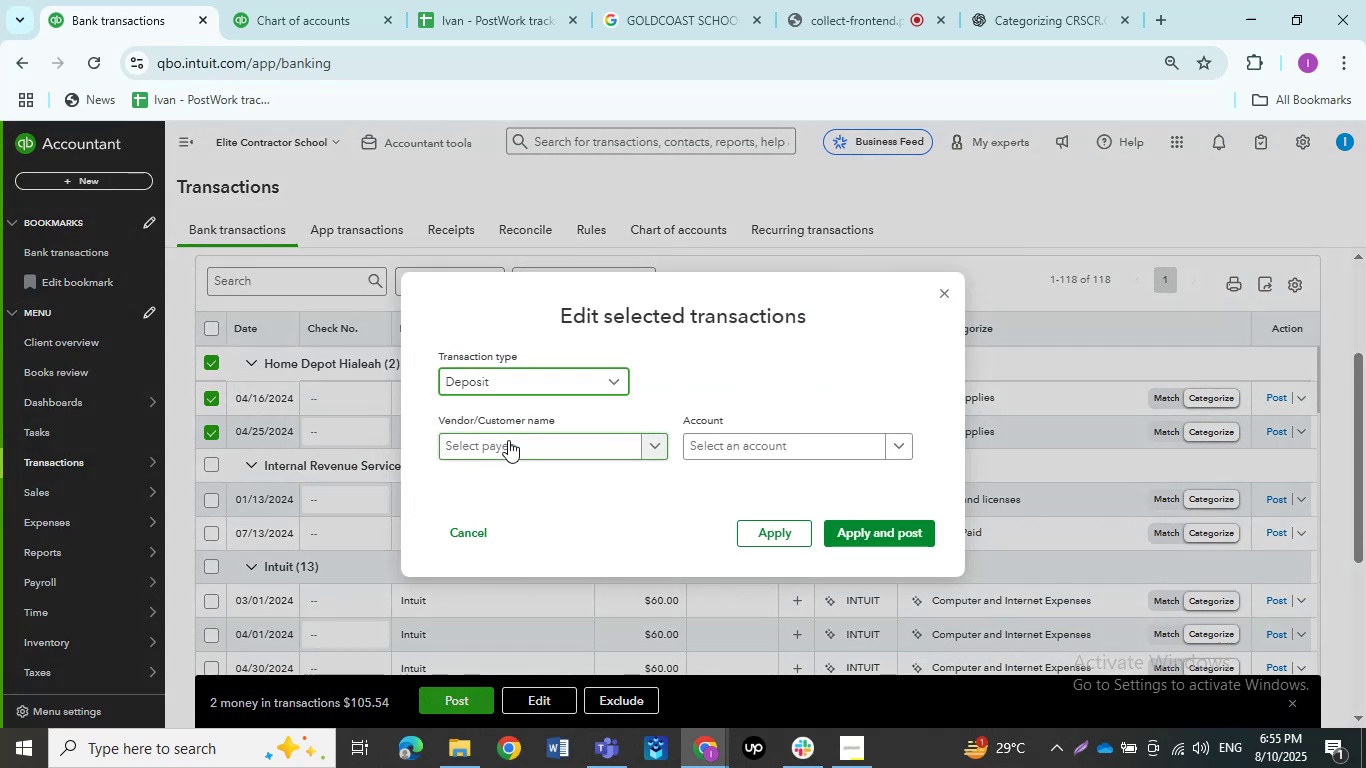 
left_click([508, 440])
 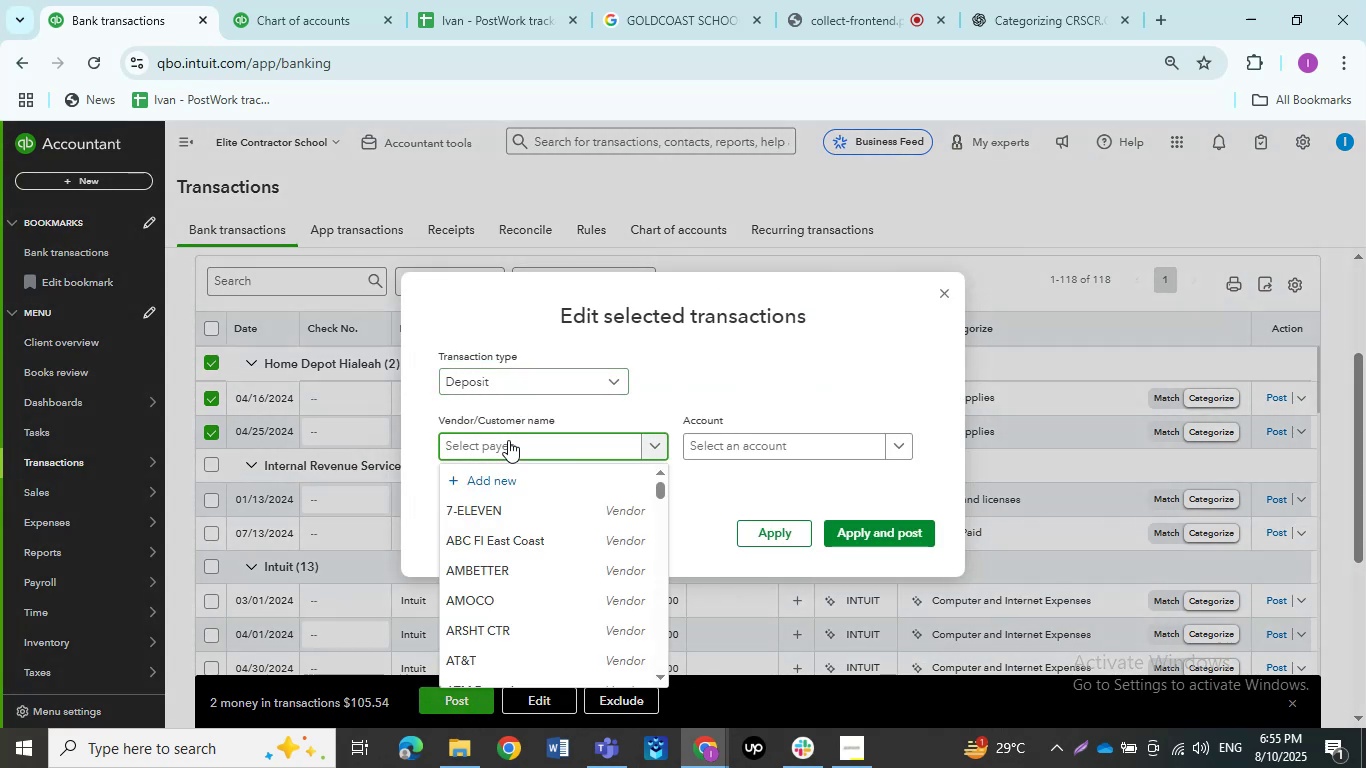 
type(Home)
 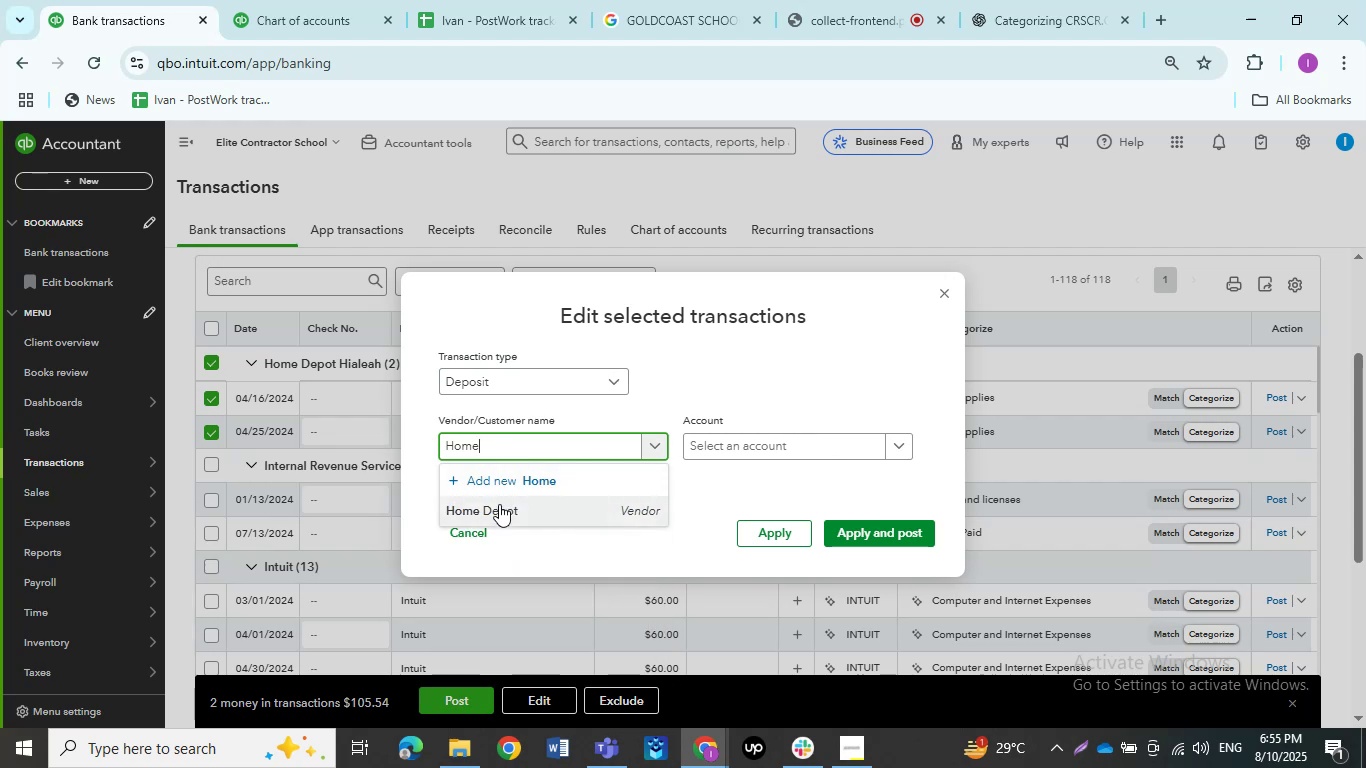 
left_click([498, 508])
 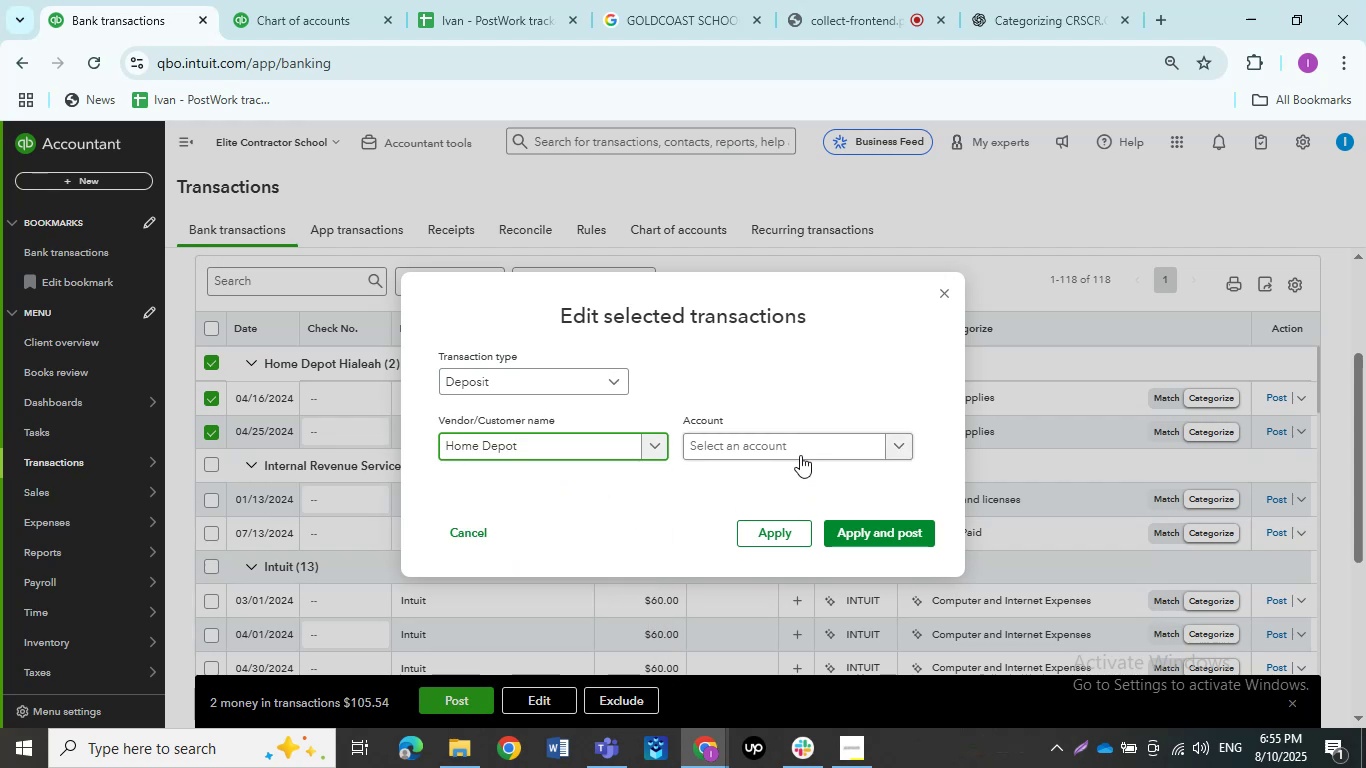 
left_click([801, 452])
 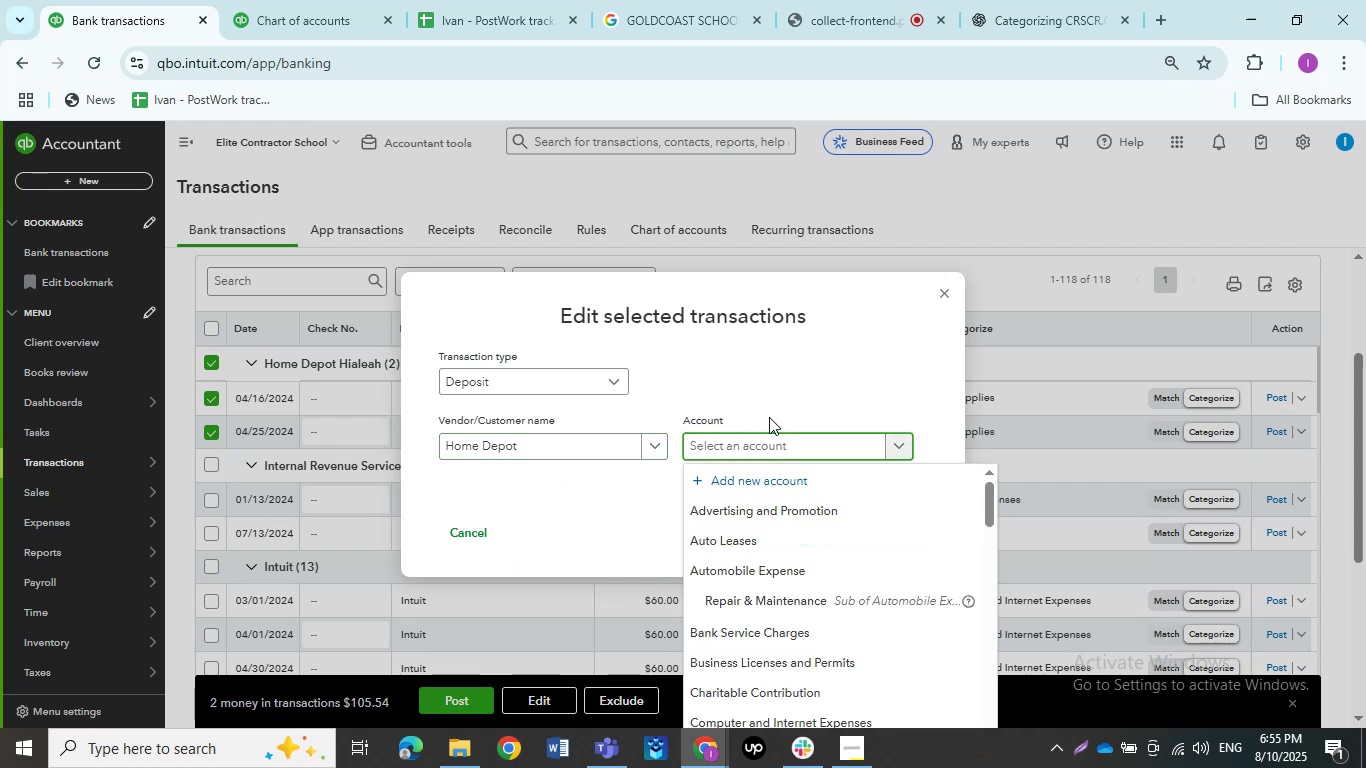 
type(Repair)
 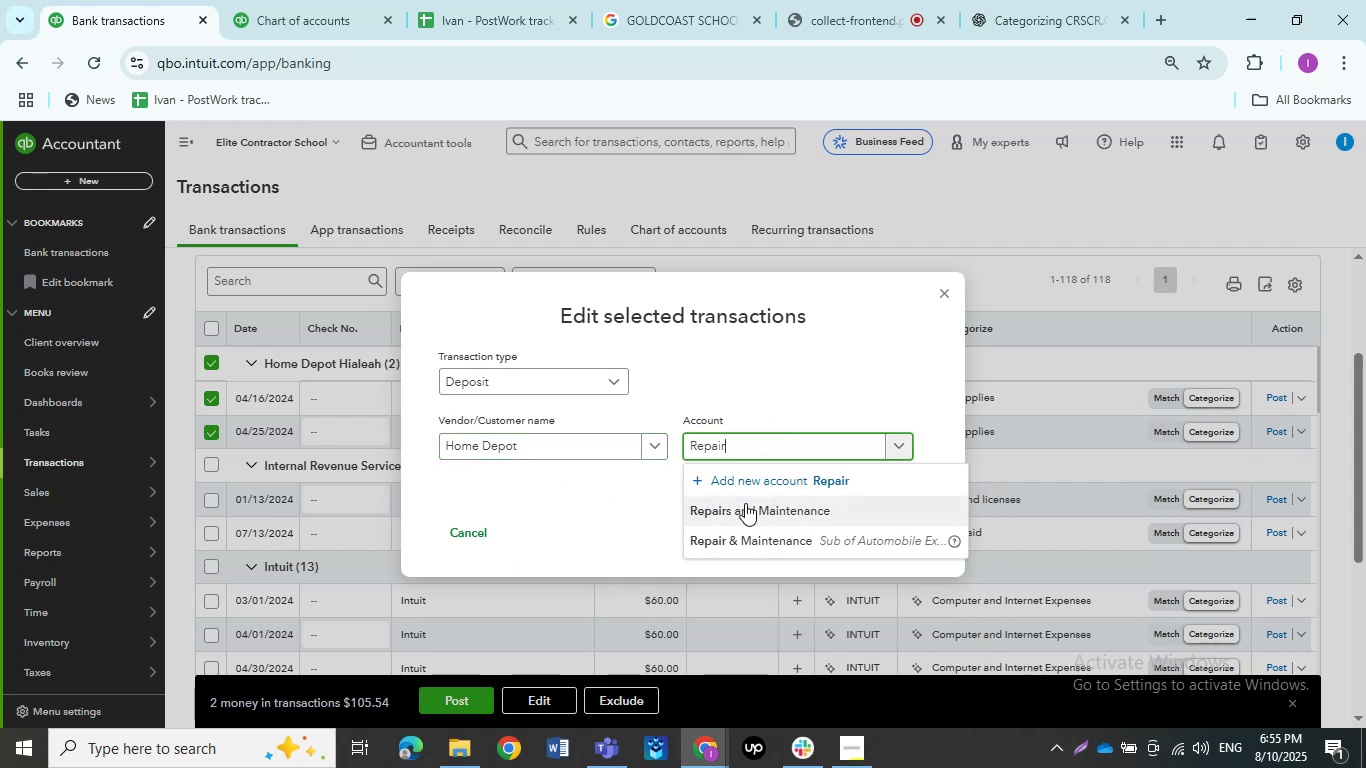 
left_click([745, 503])
 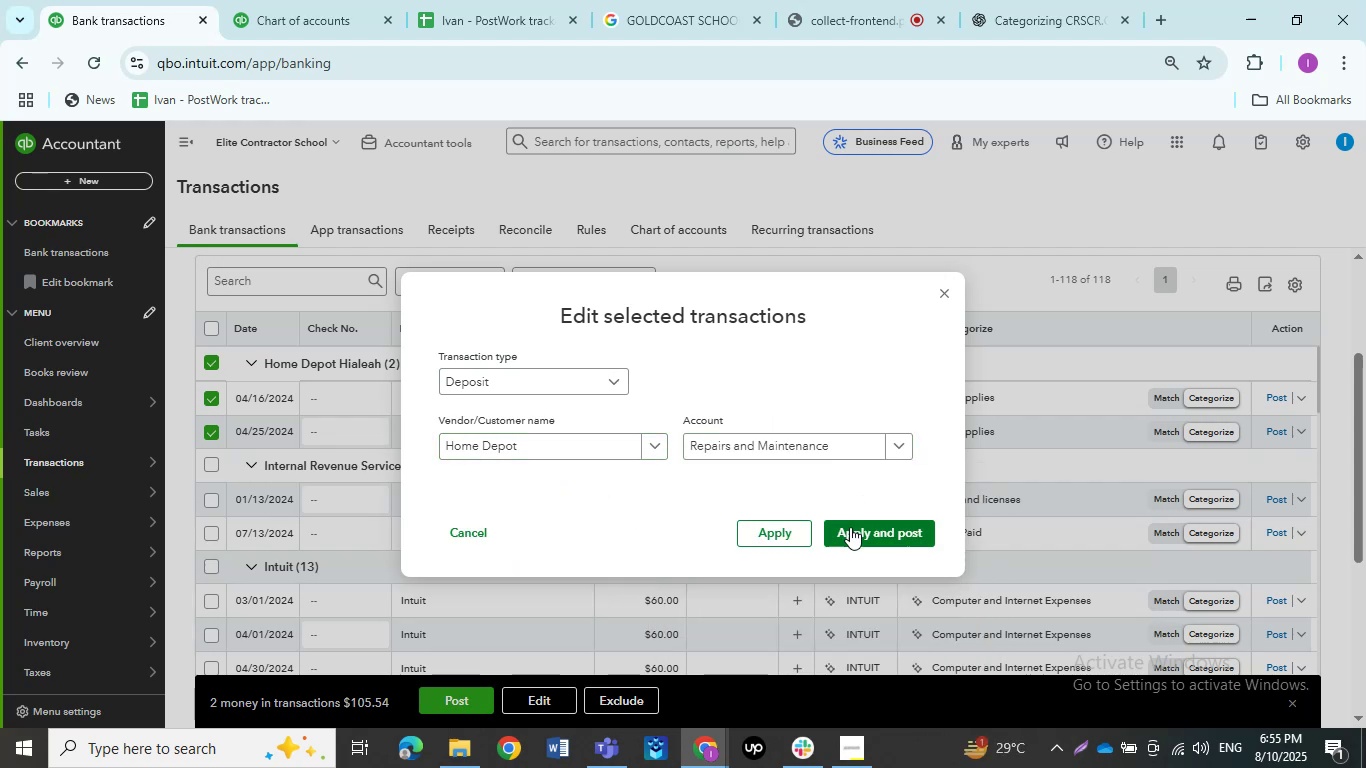 
left_click([850, 527])
 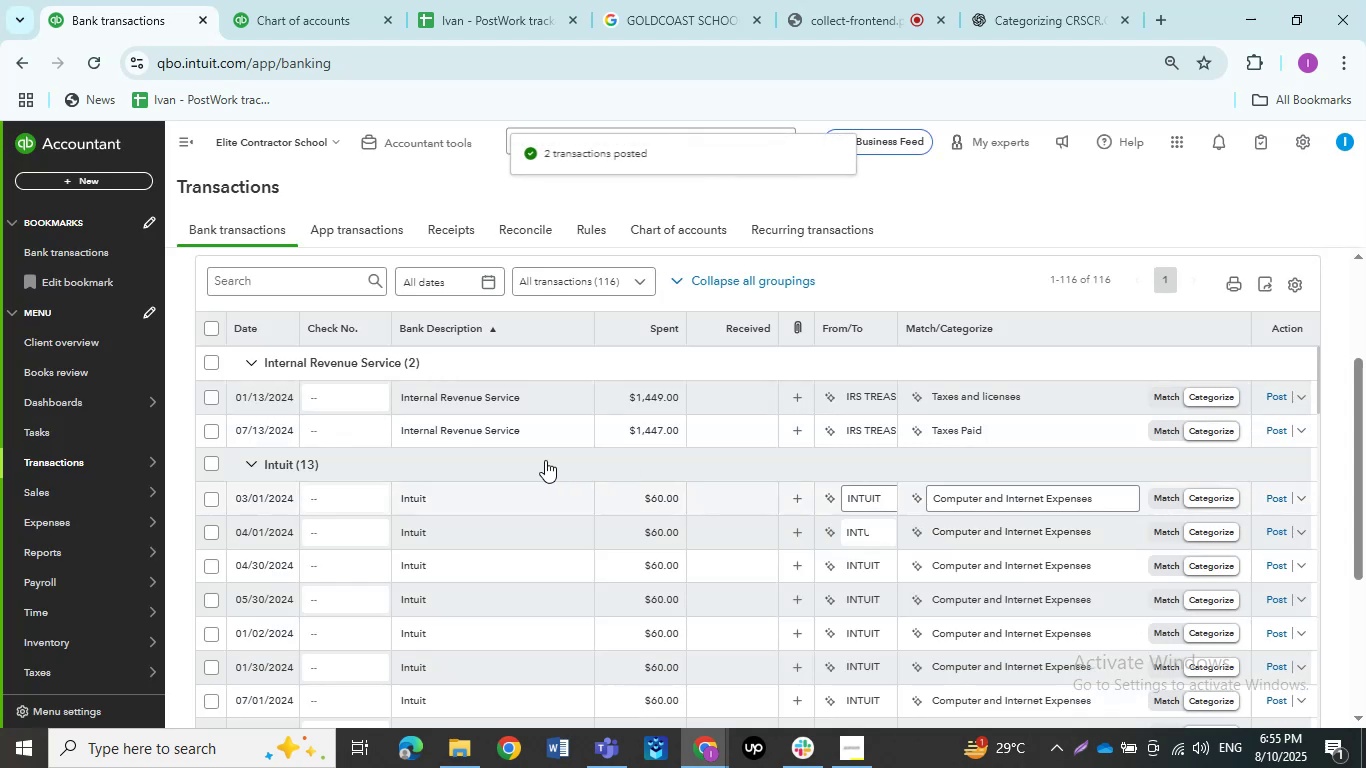 
left_click([498, 407])
 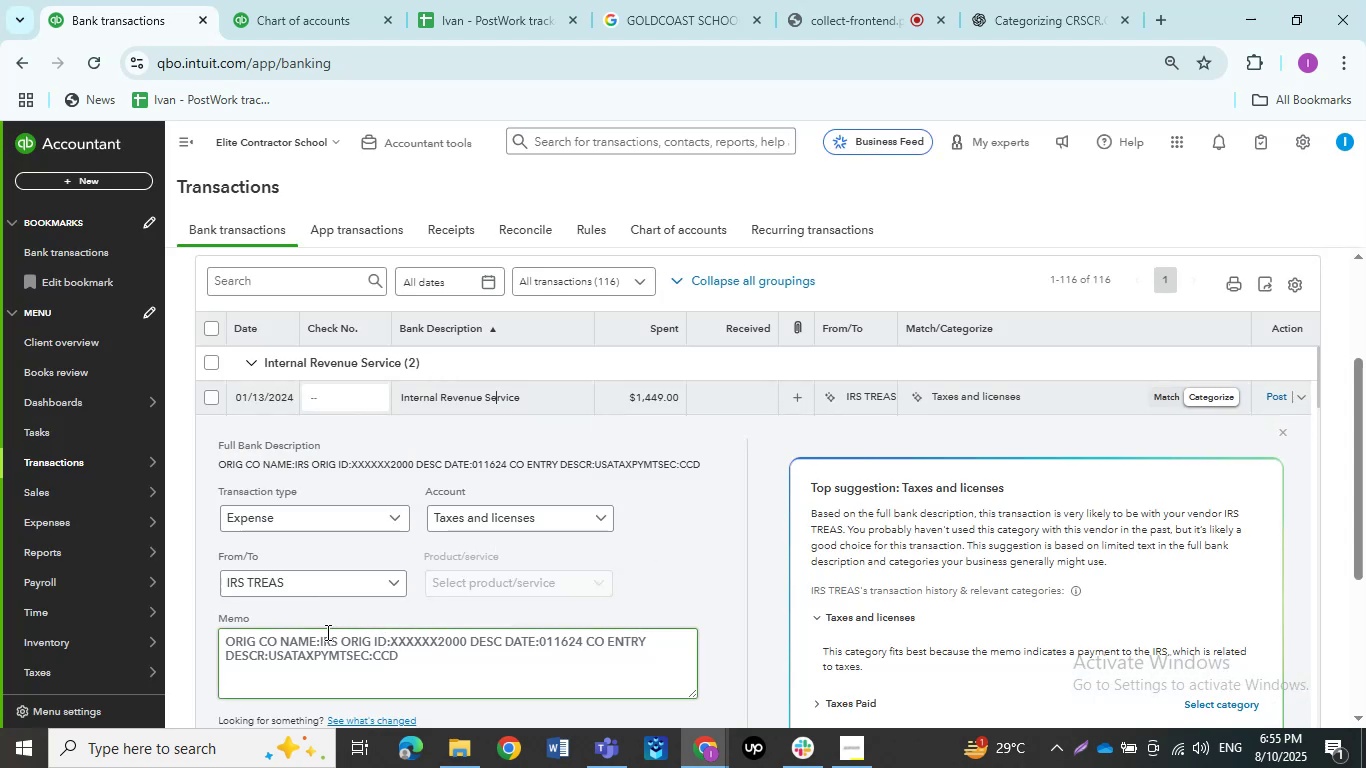 
left_click([515, 386])
 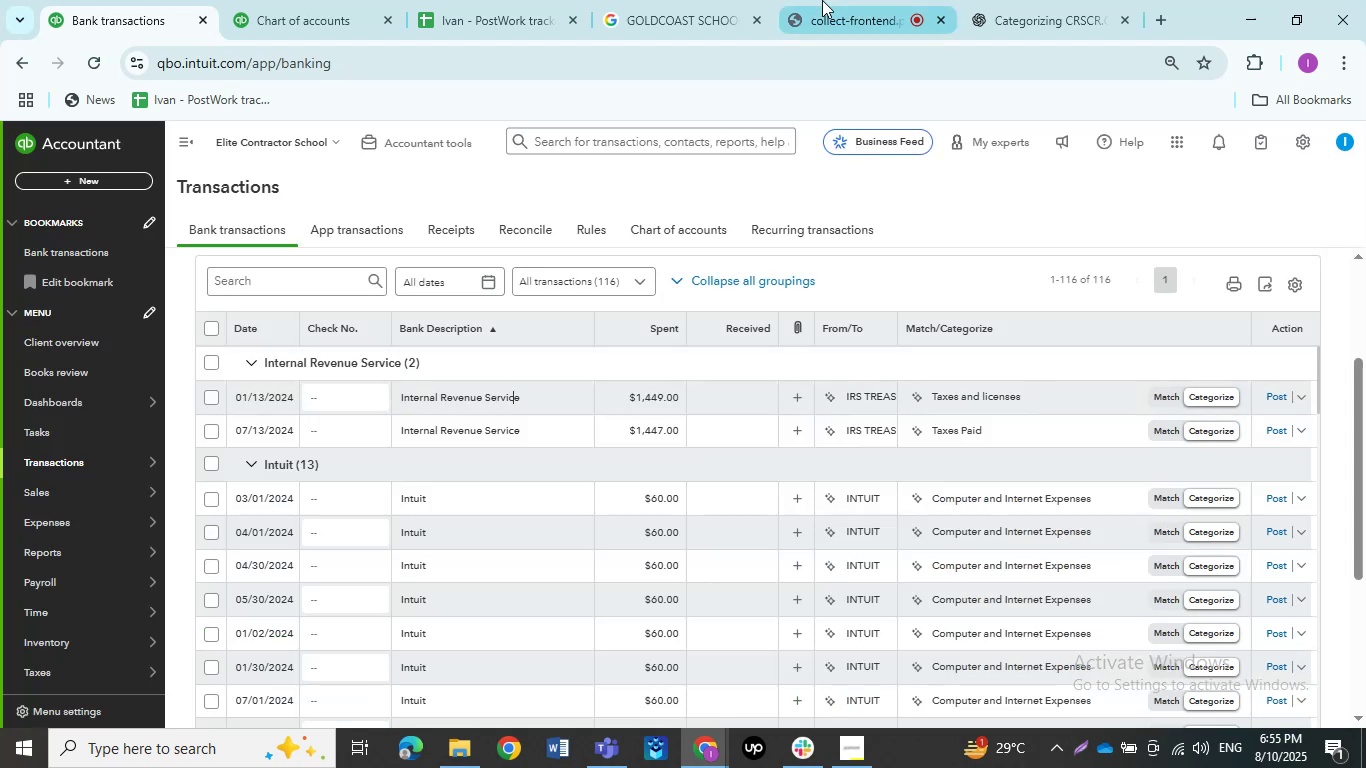 
left_click([641, 0])
 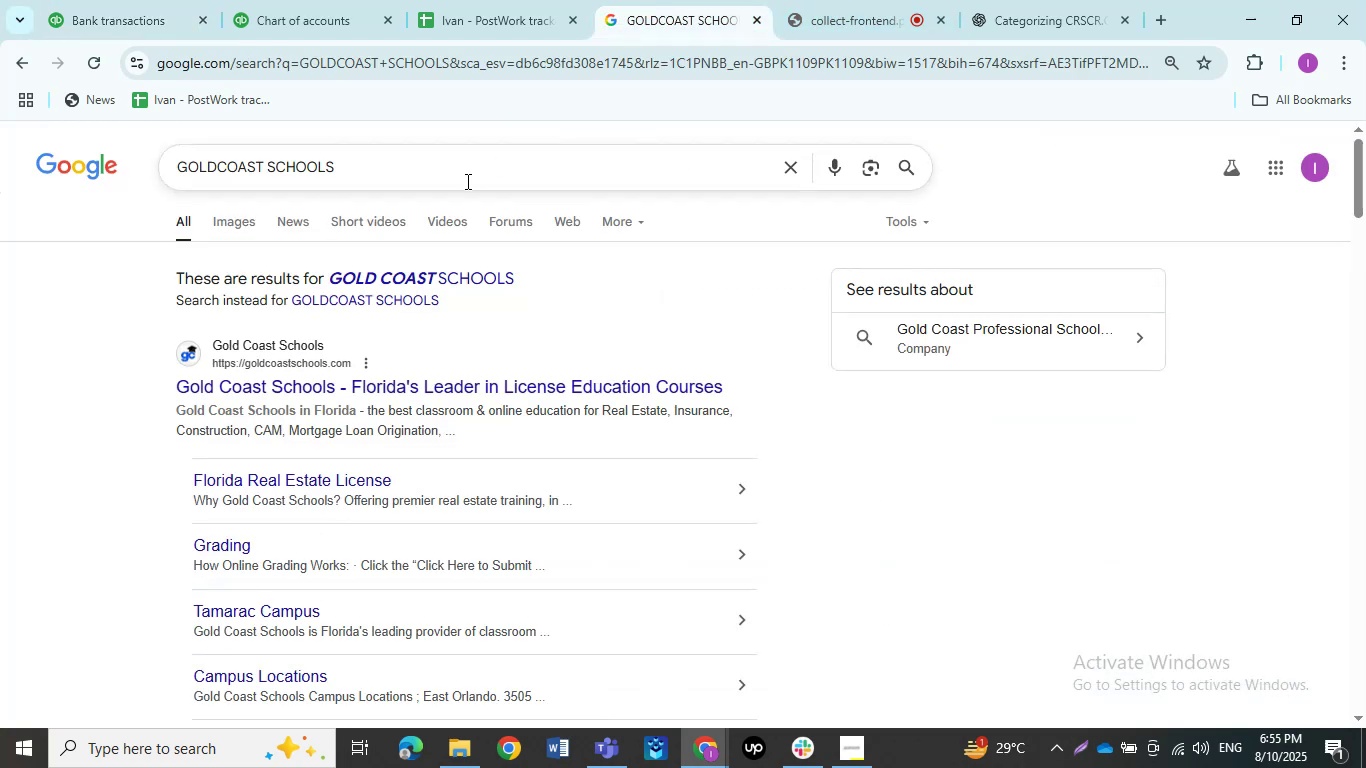 
left_click_drag(start_coordinate=[458, 180], to_coordinate=[197, 185])
 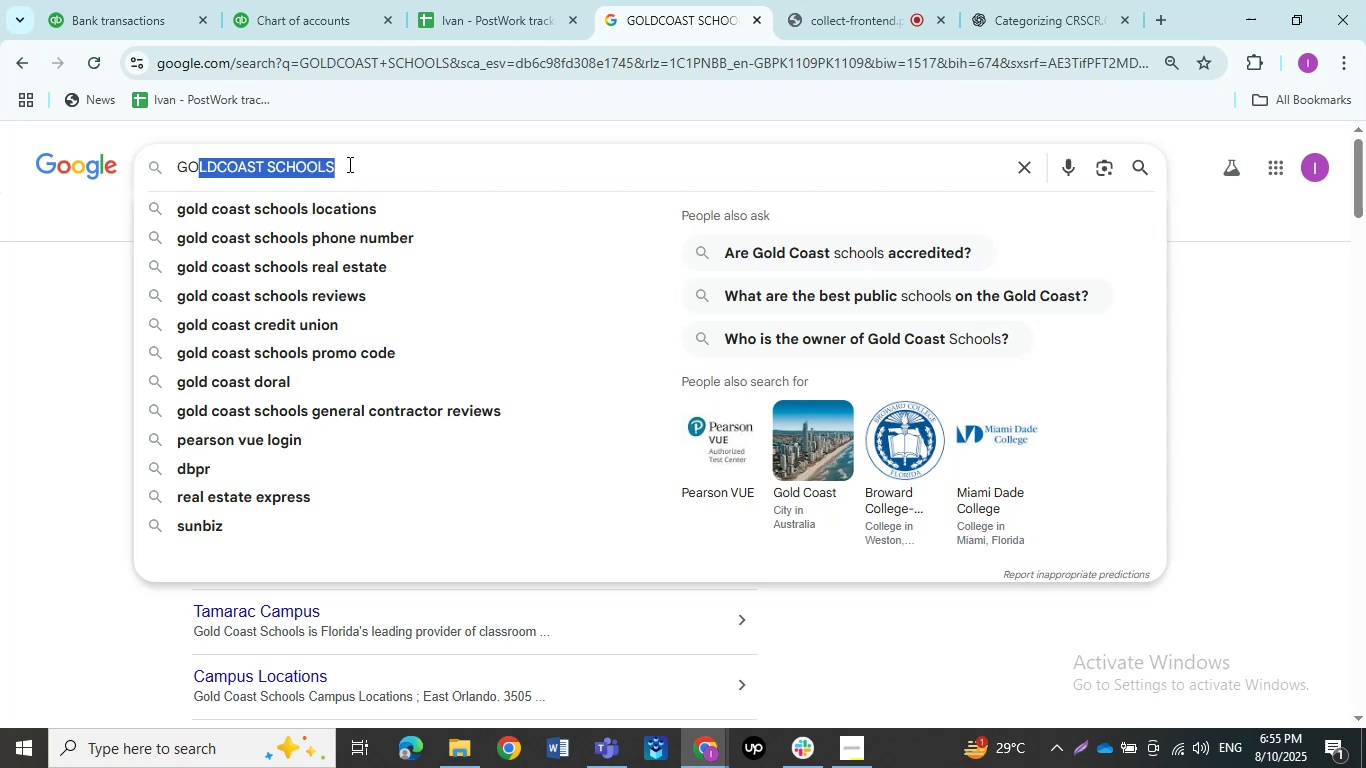 
left_click([349, 164])
 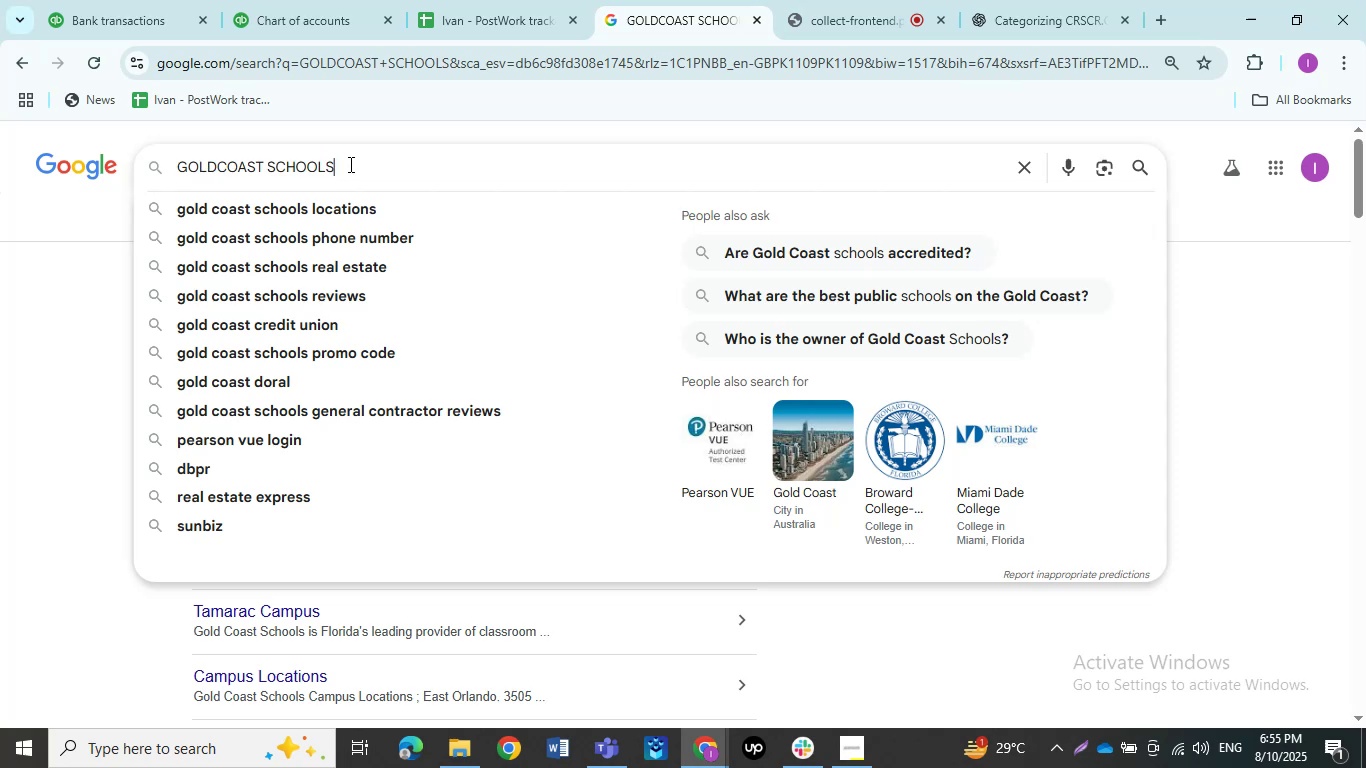 
left_click_drag(start_coordinate=[345, 160], to_coordinate=[128, 156])
 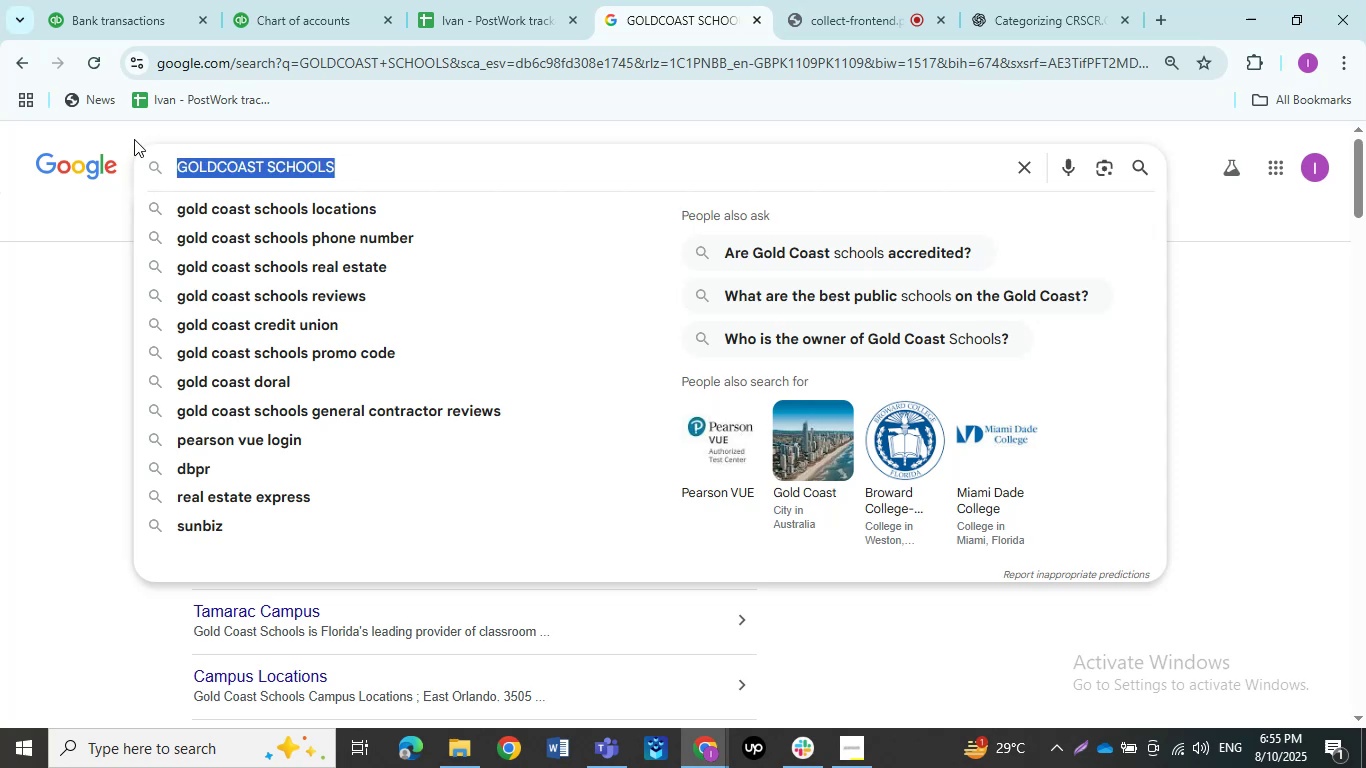 
type(IRS)
 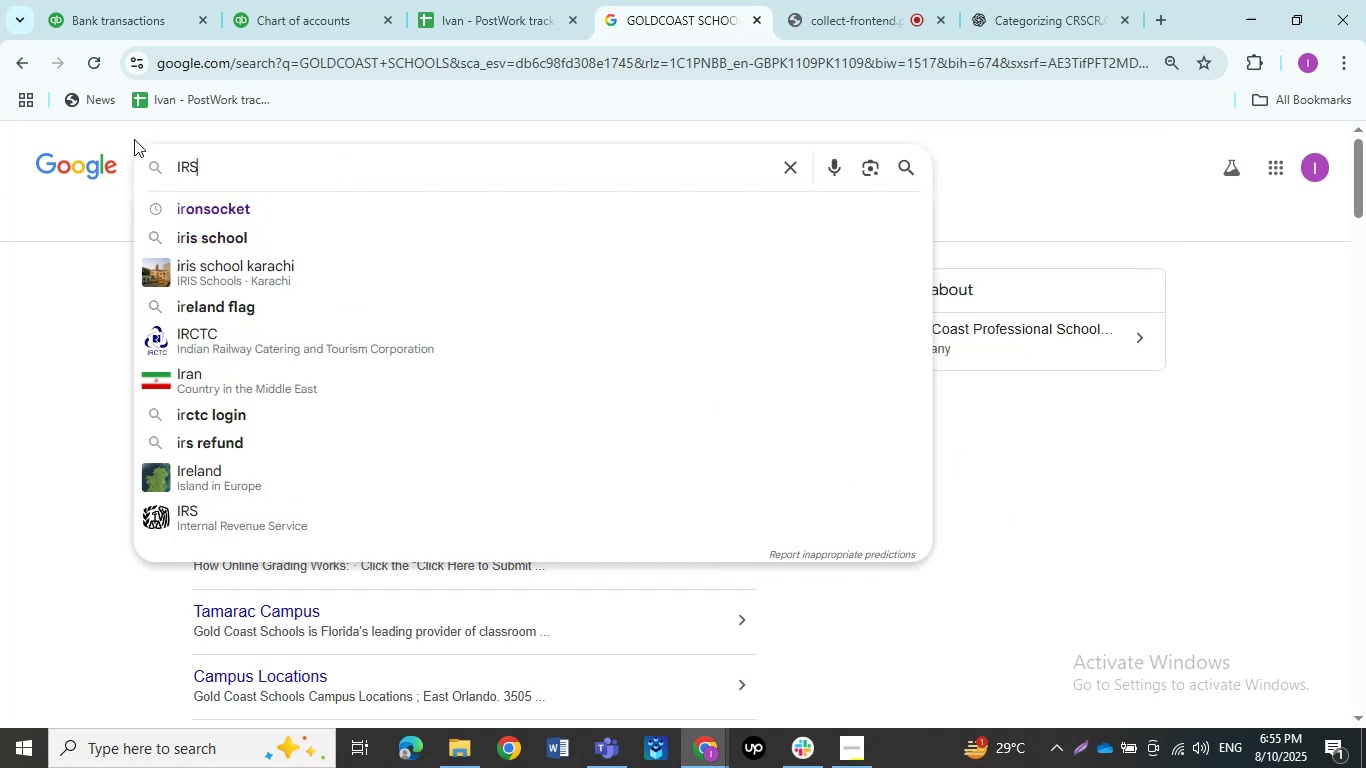 
key(Shift+Enter)
 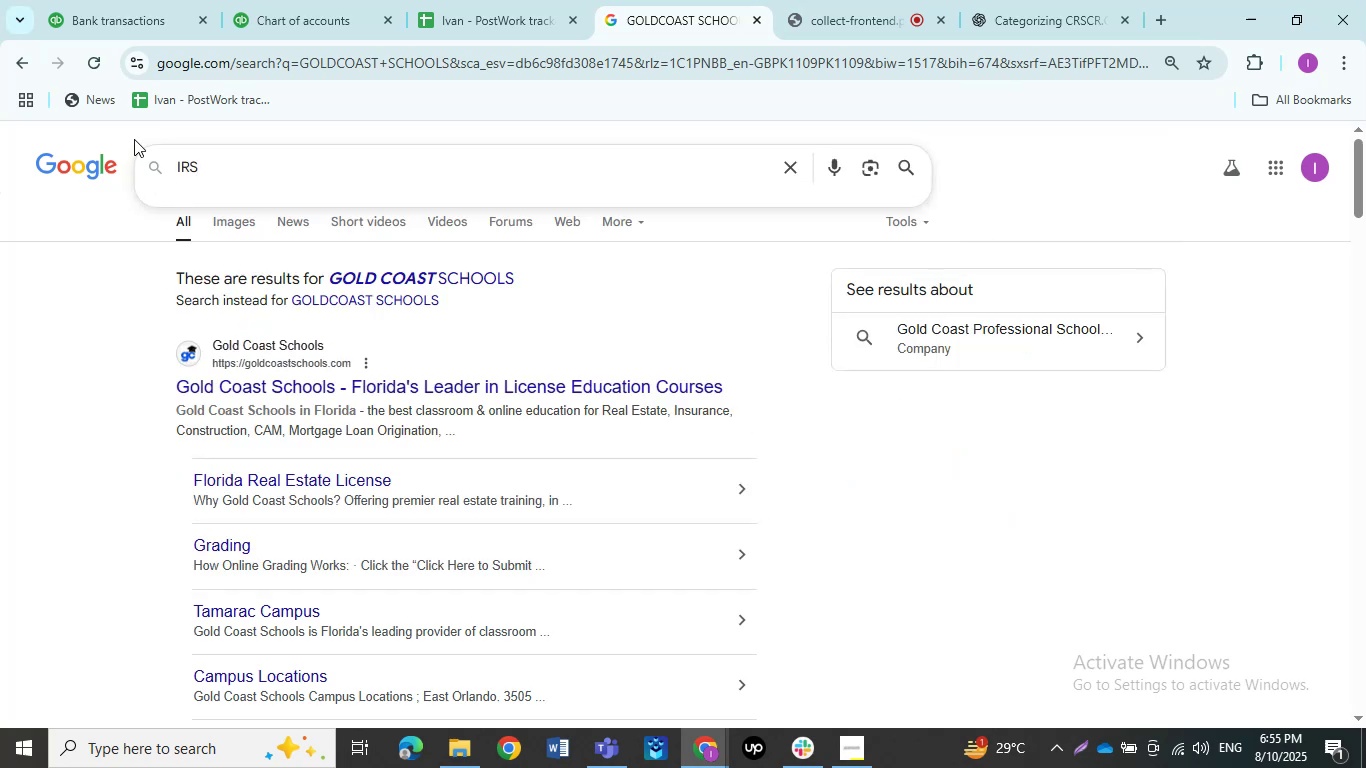 
key(Backspace)
 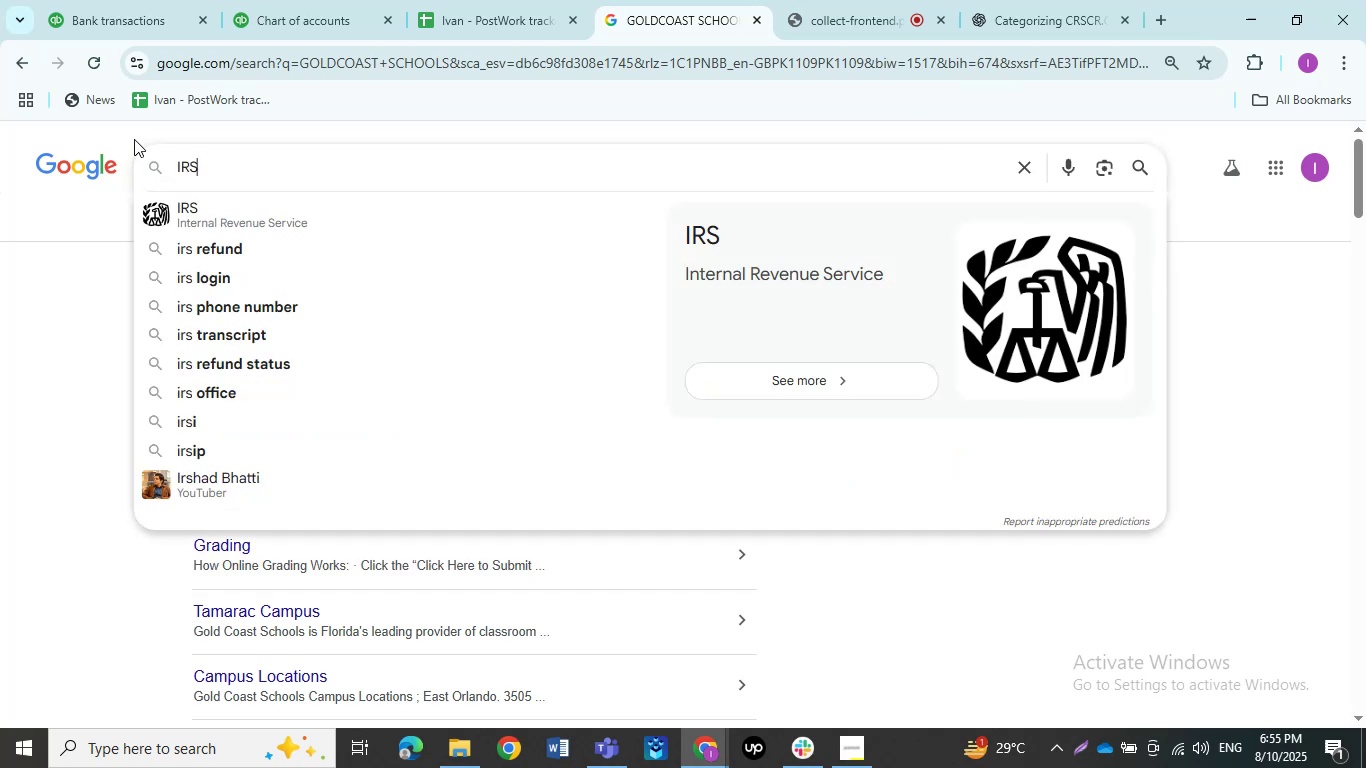 
key(Enter)
 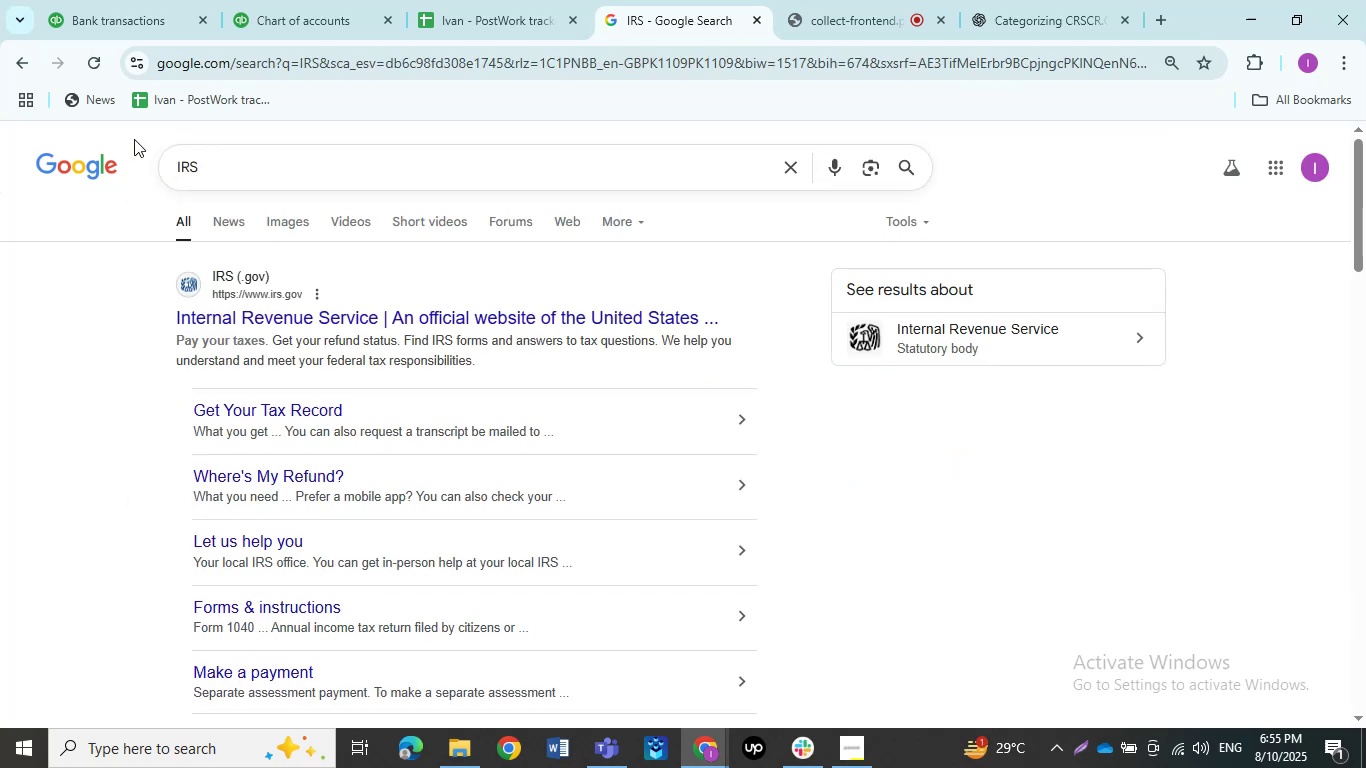 
wait(9.39)
 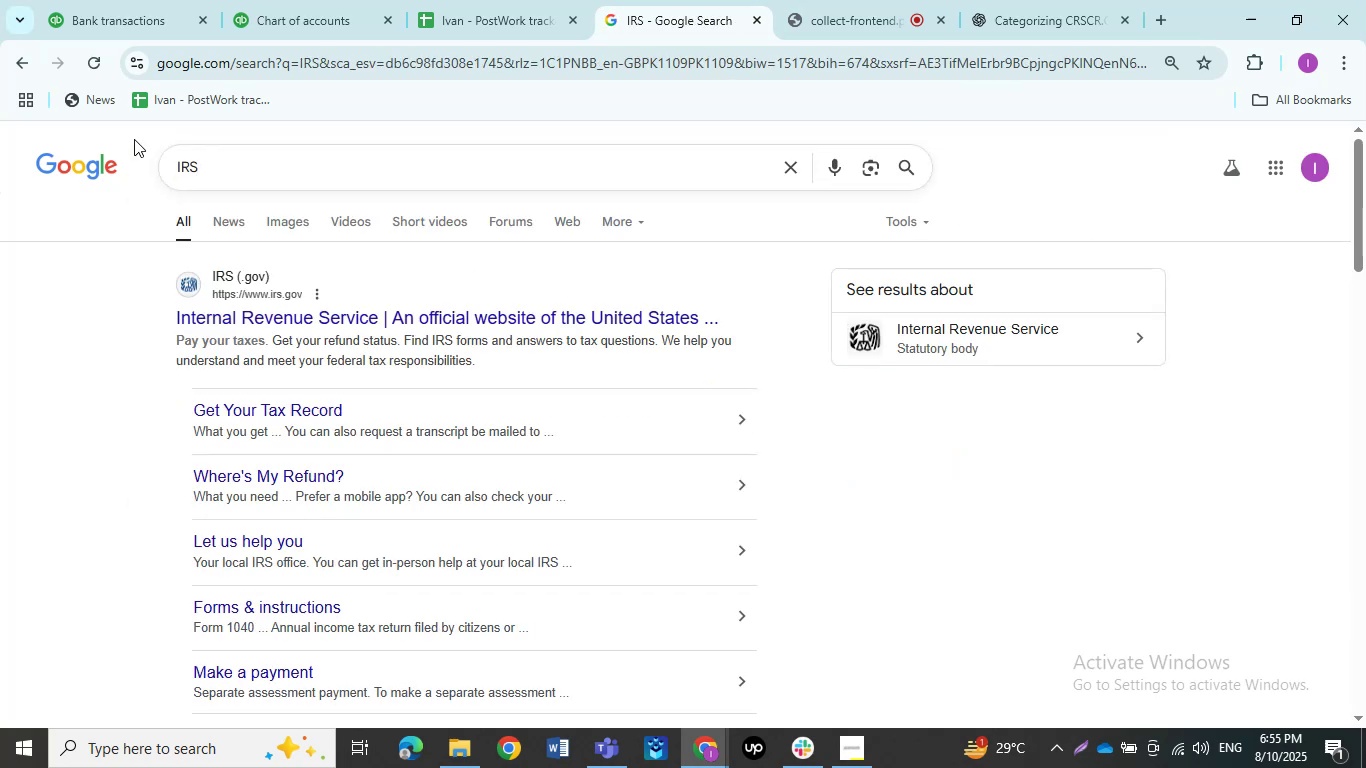 
left_click([206, 310])
 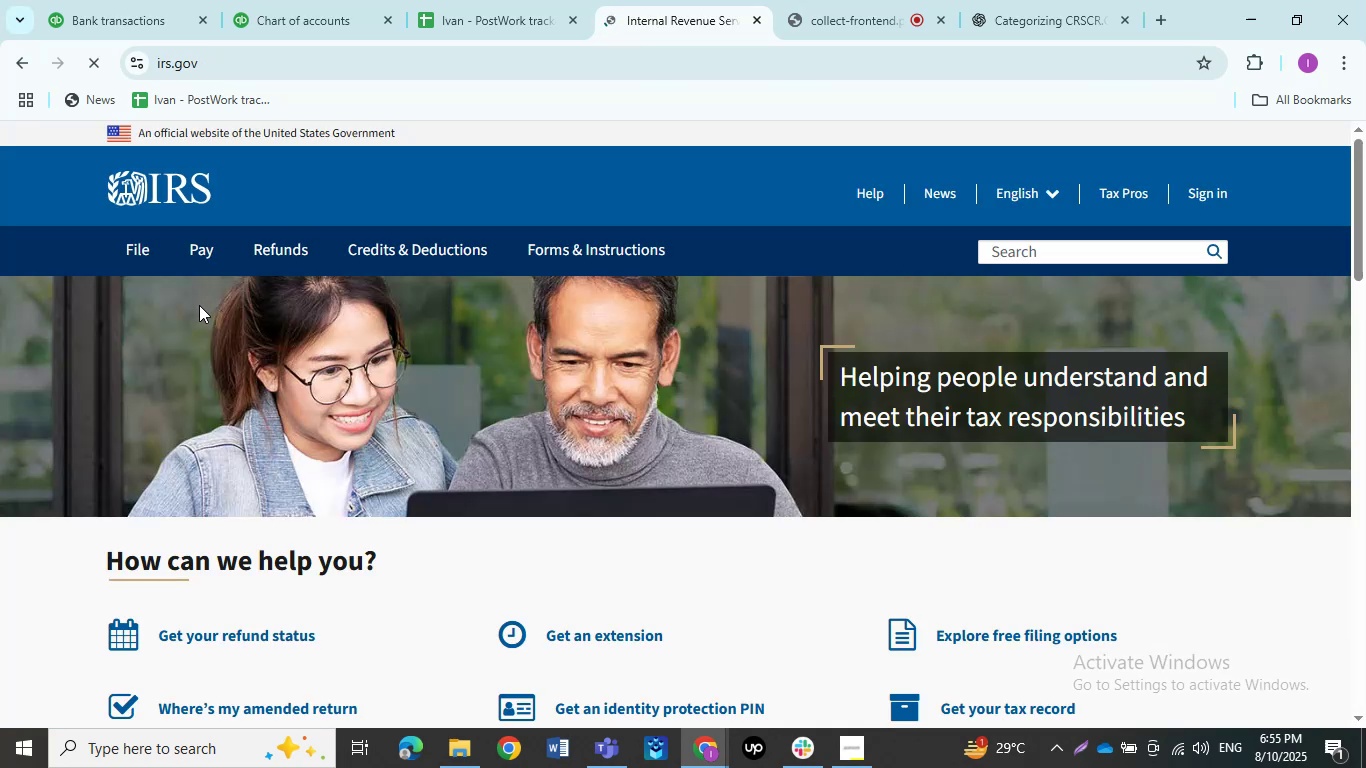 
wait(5.1)
 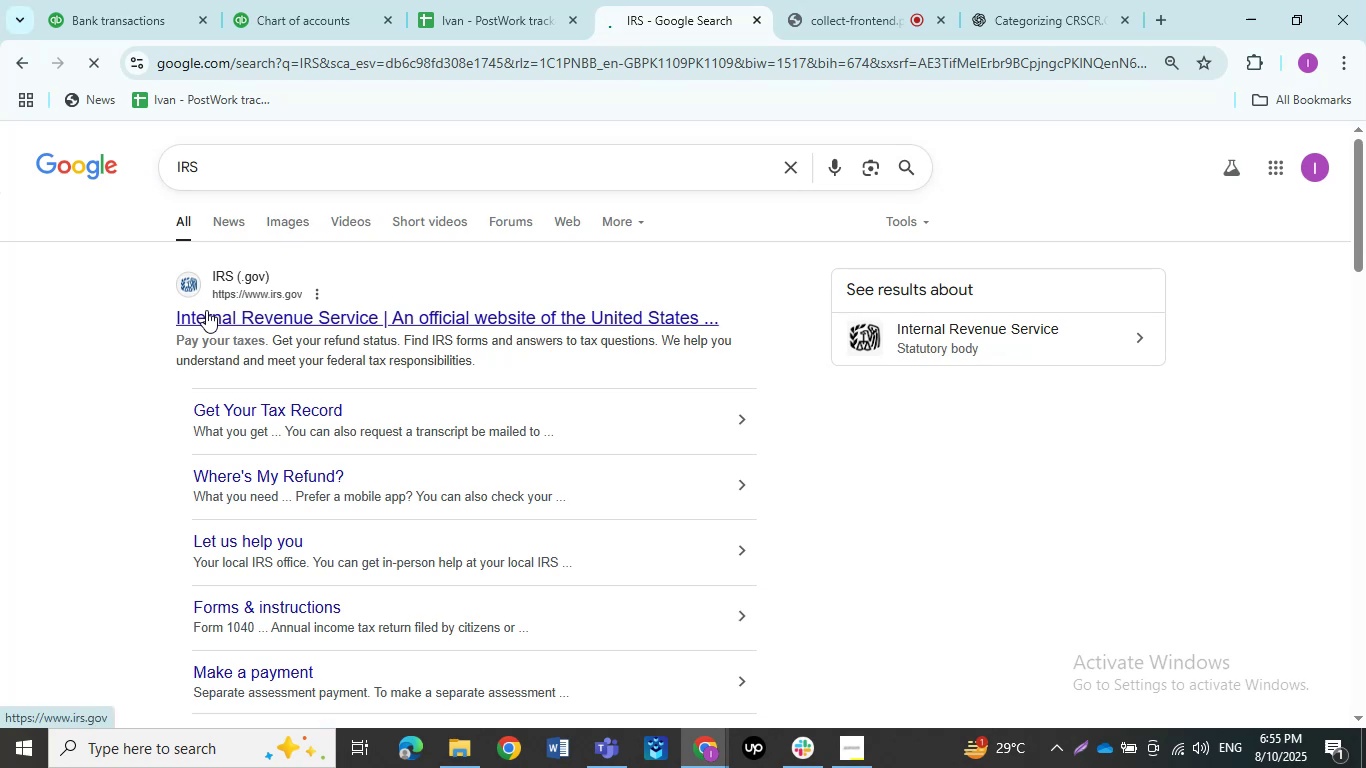 
left_click([26, 66])
 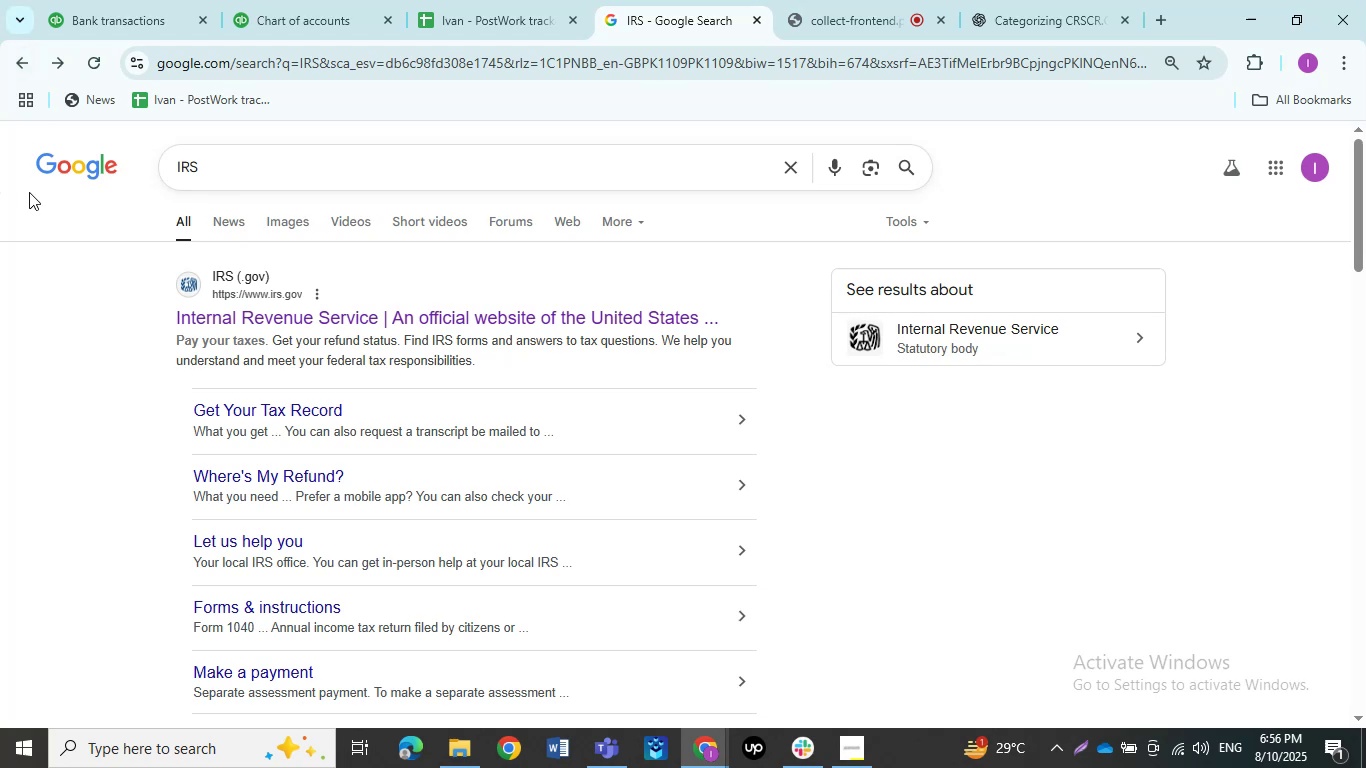 
scroll: coordinate [17, 256], scroll_direction: down, amount: 2.0
 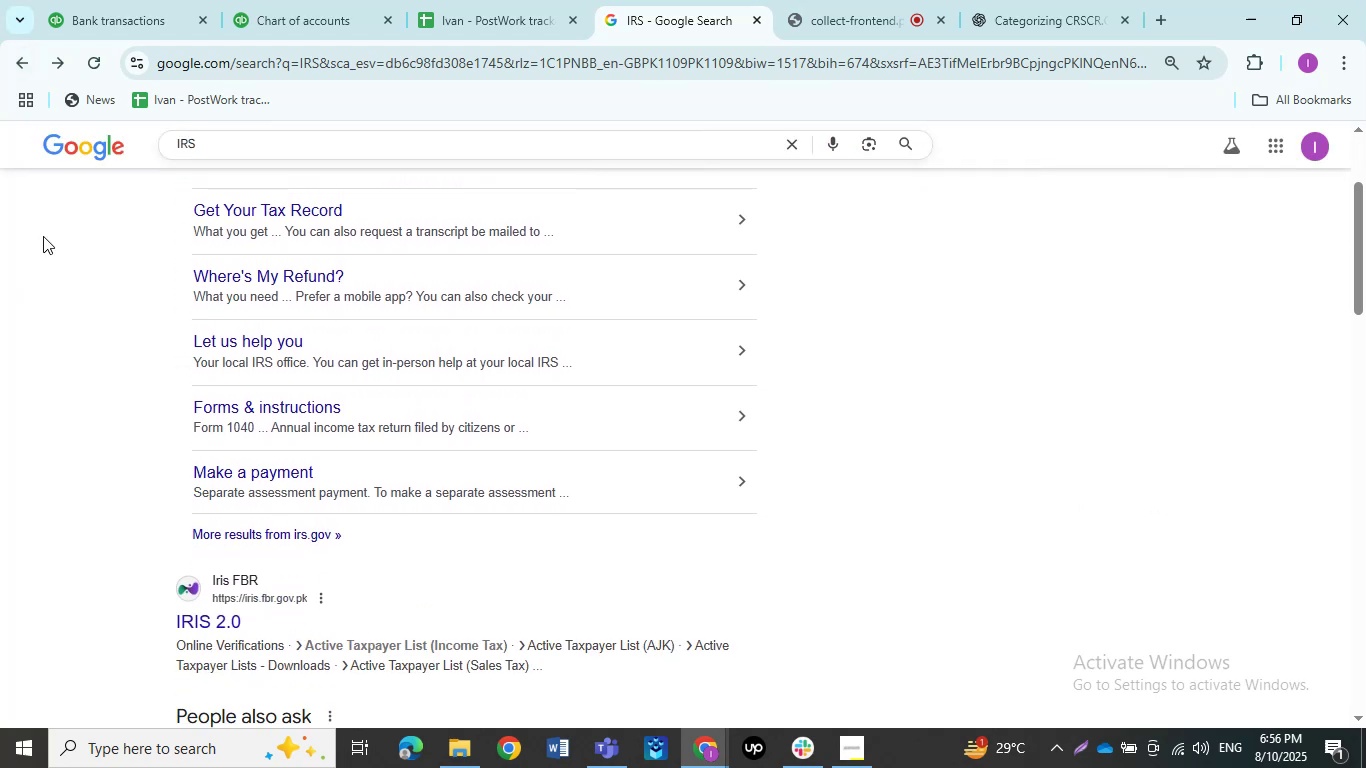 
scroll: coordinate [75, 233], scroll_direction: up, amount: 2.0
 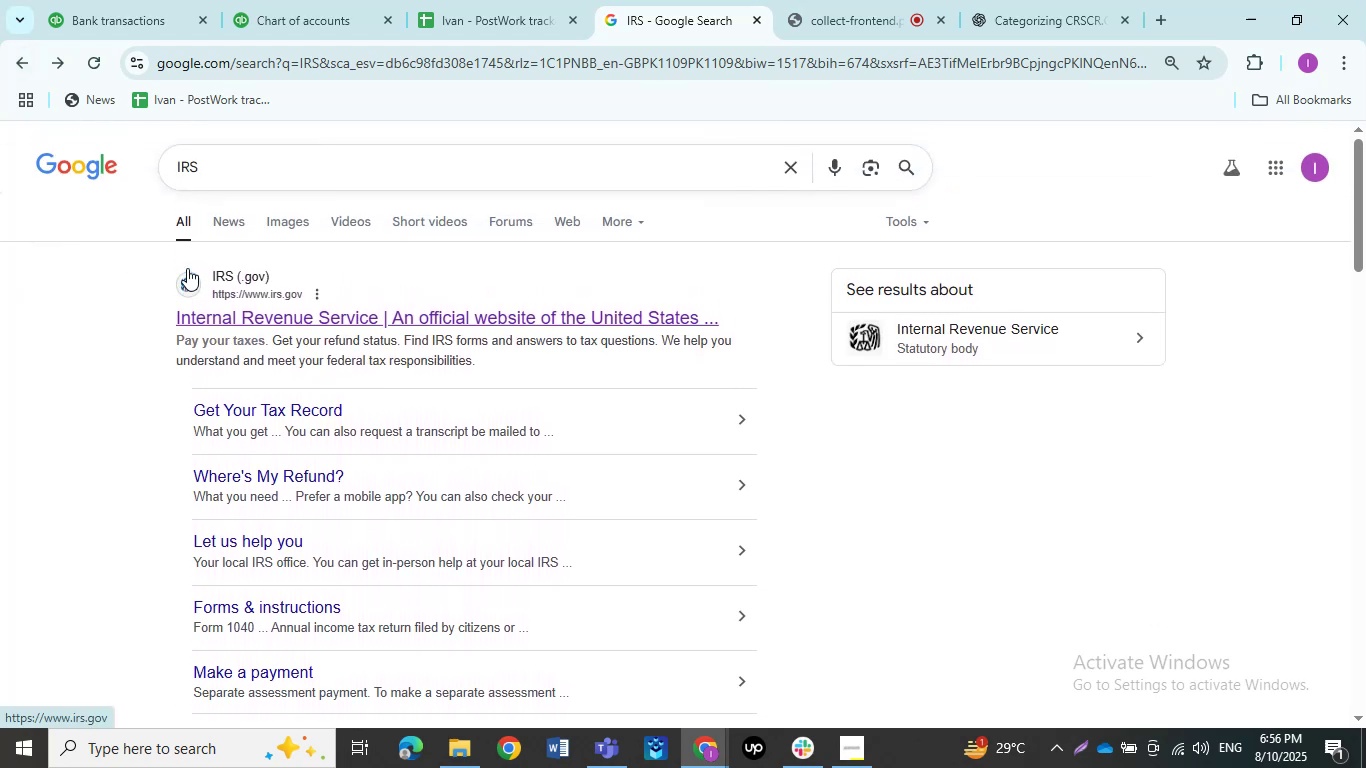 
left_click([120, 0])
 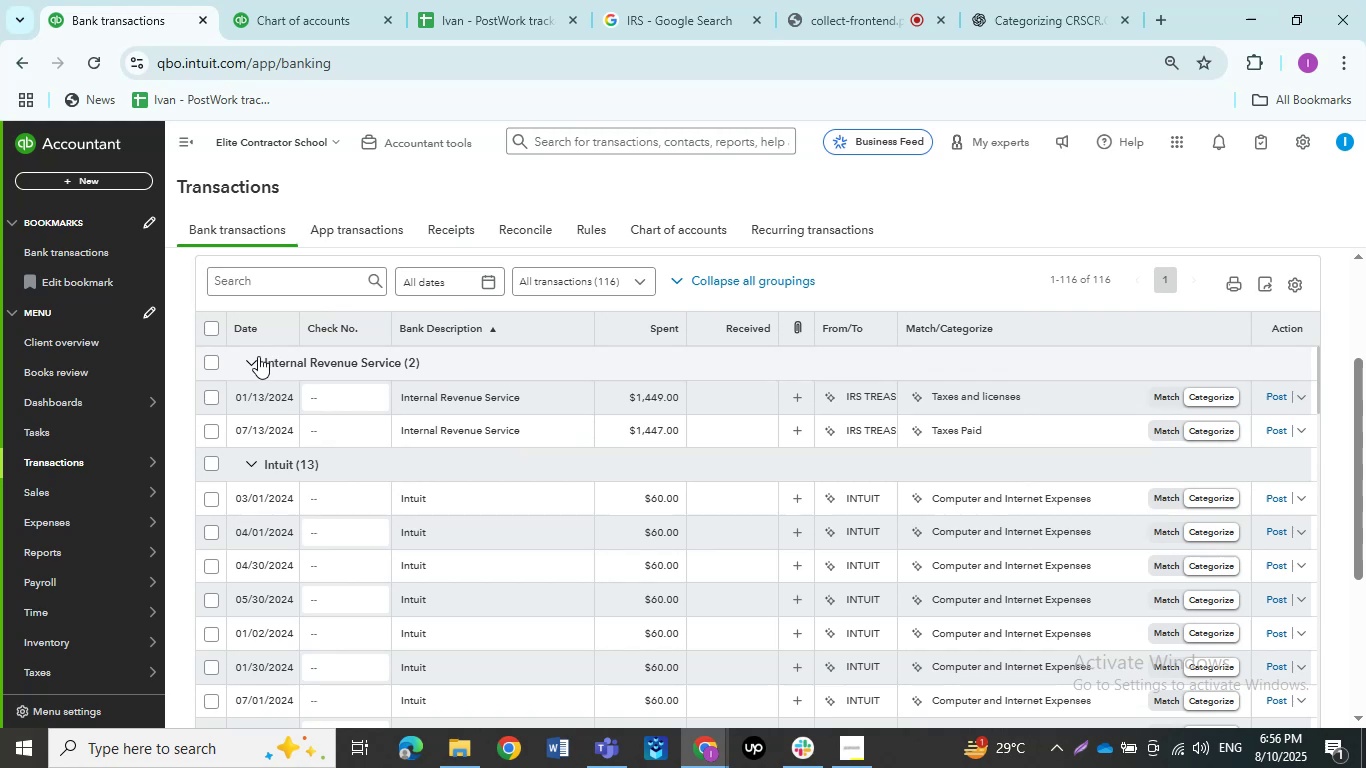 
left_click([208, 367])
 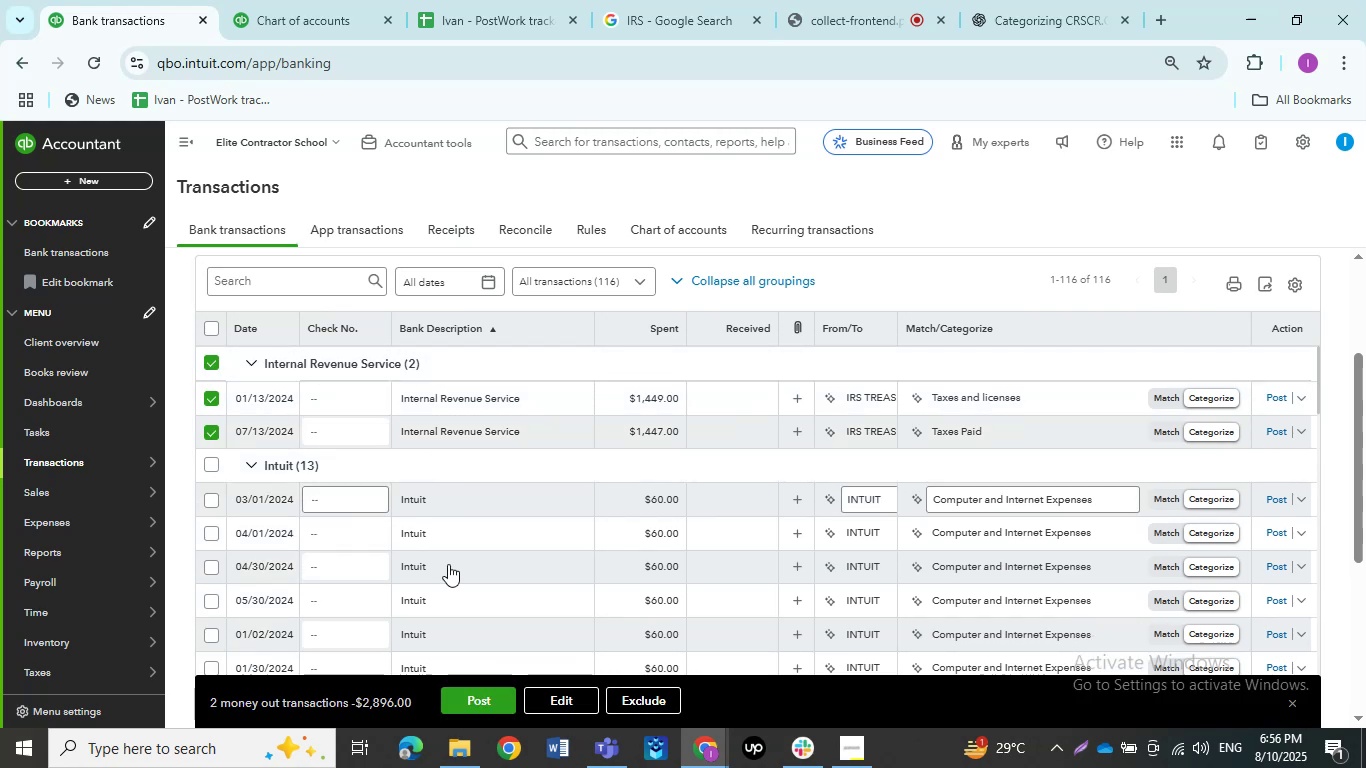 
left_click([578, 695])
 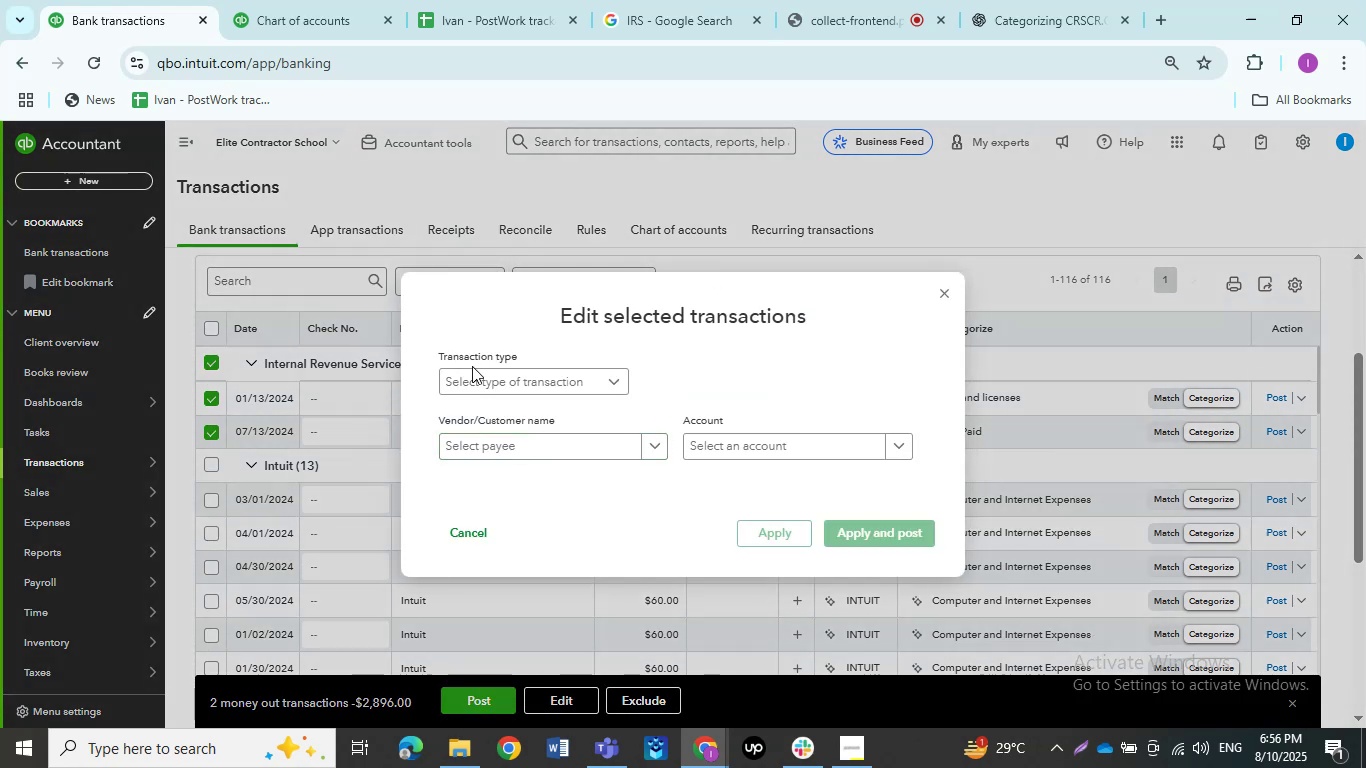 
left_click([472, 377])
 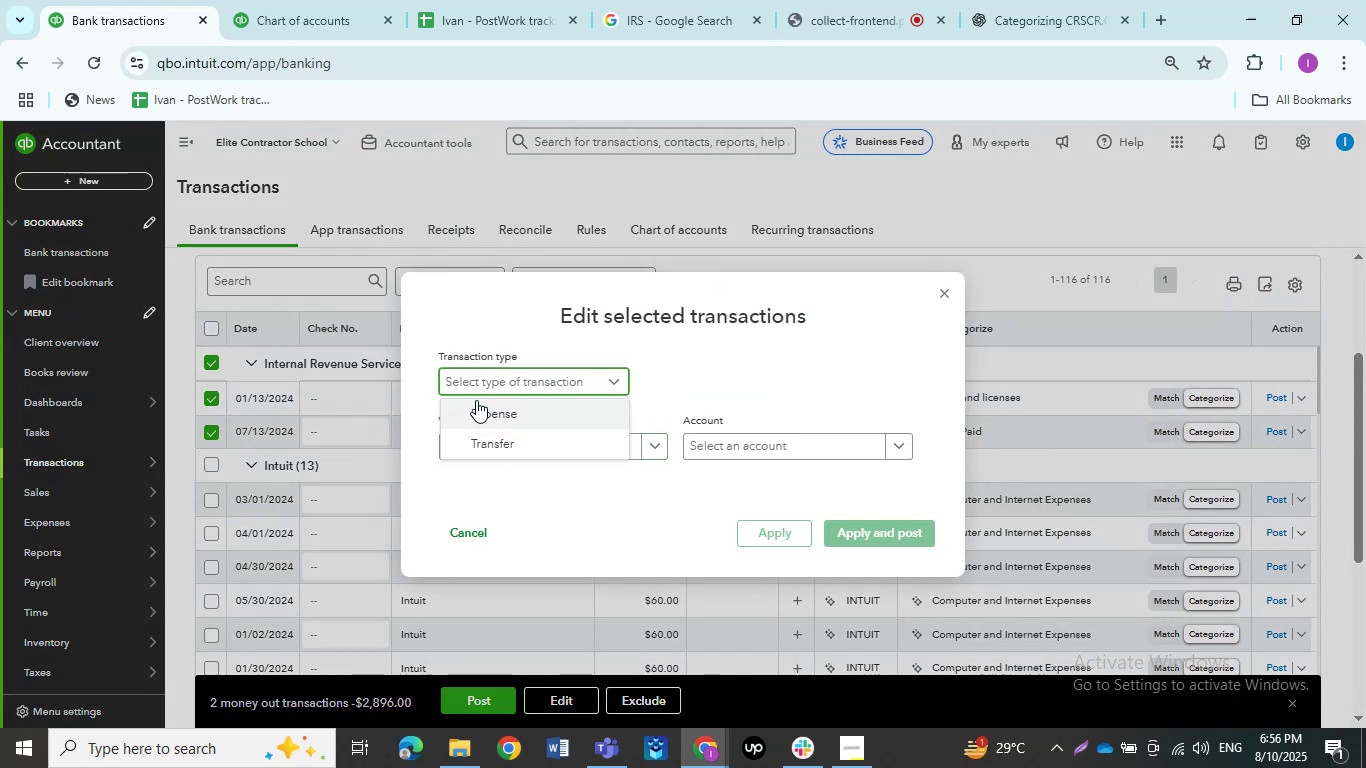 
left_click([476, 400])
 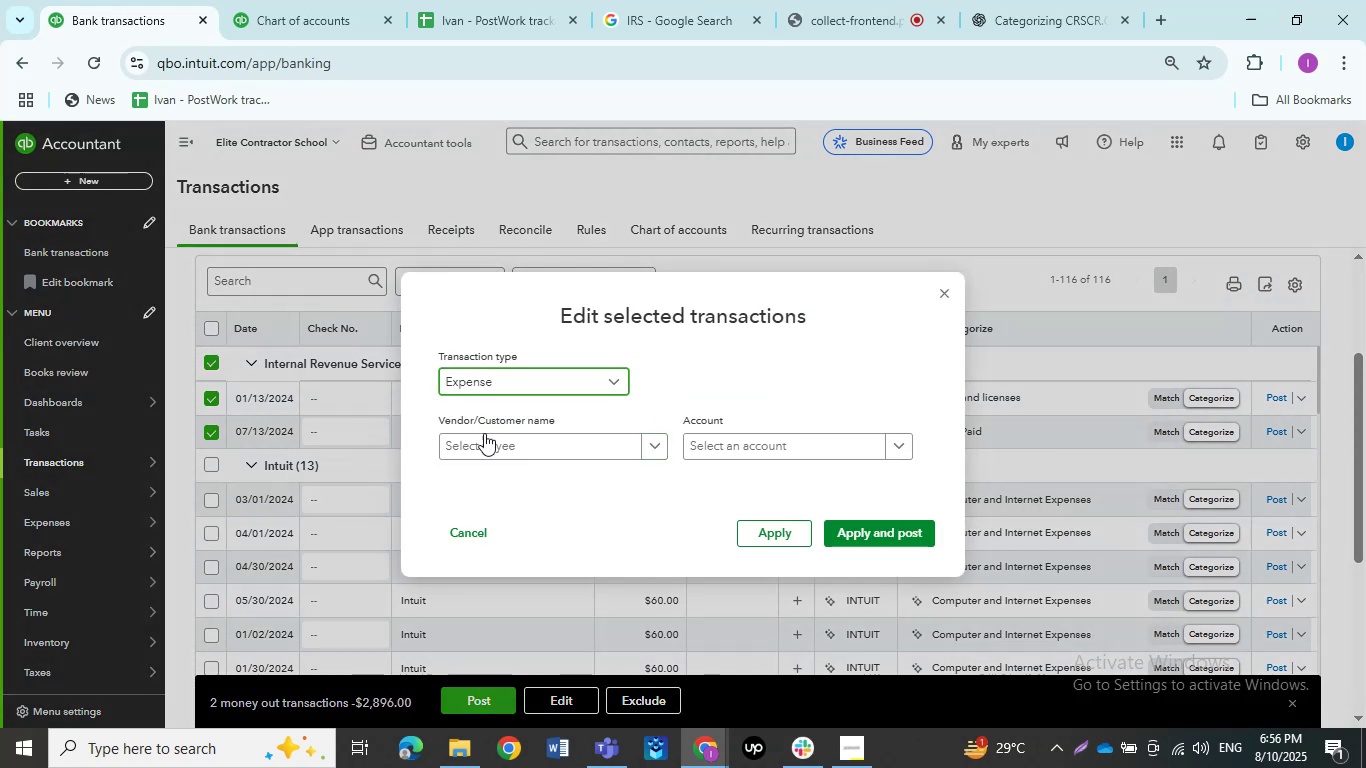 
left_click([485, 435])
 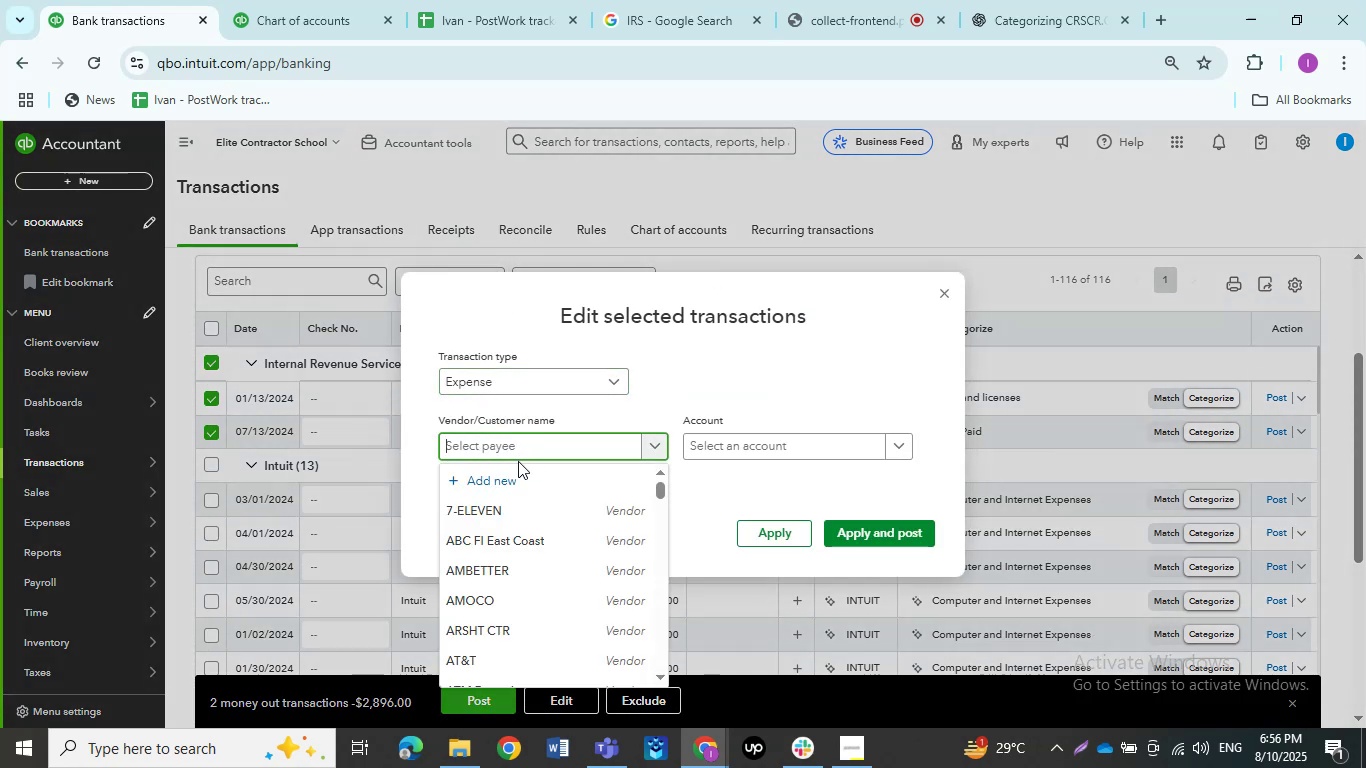 
left_click([515, 477])
 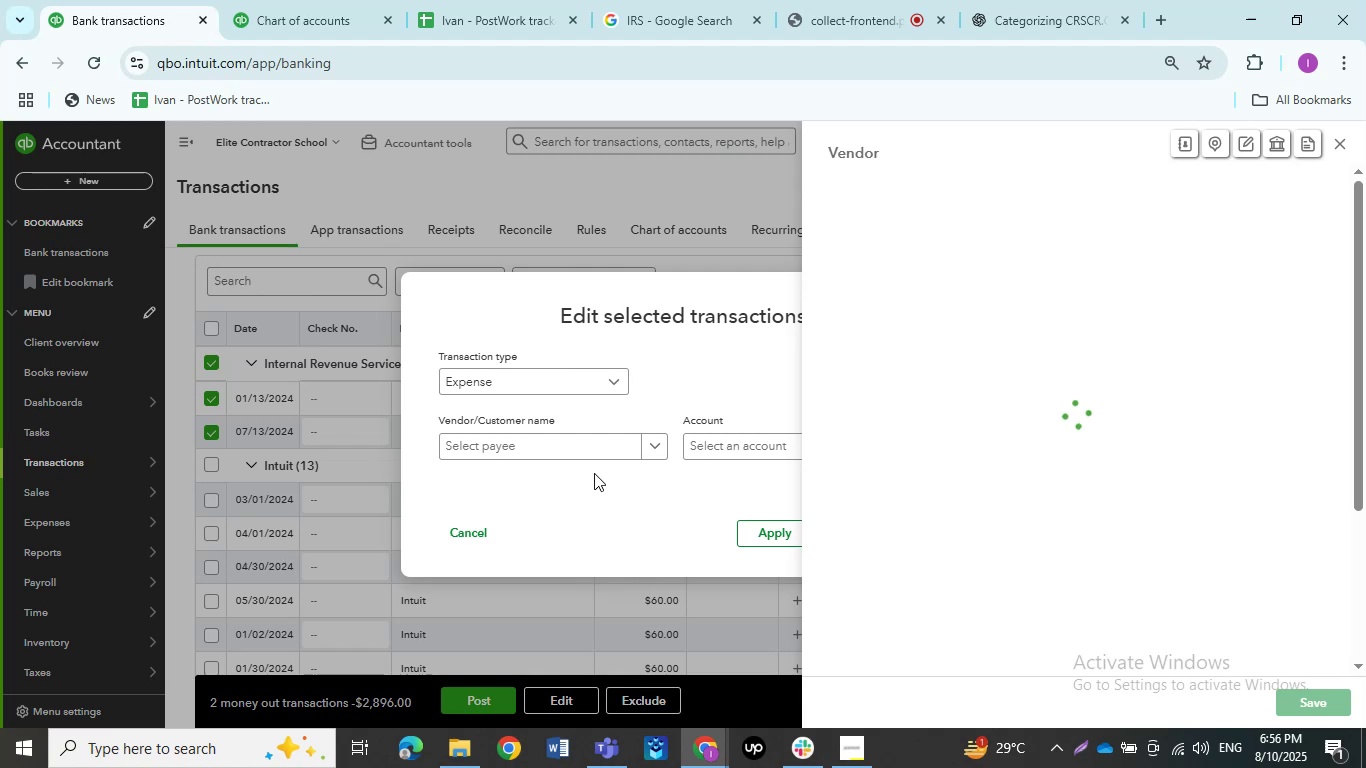 
hold_key(key=ControlLeft, duration=1.5)
 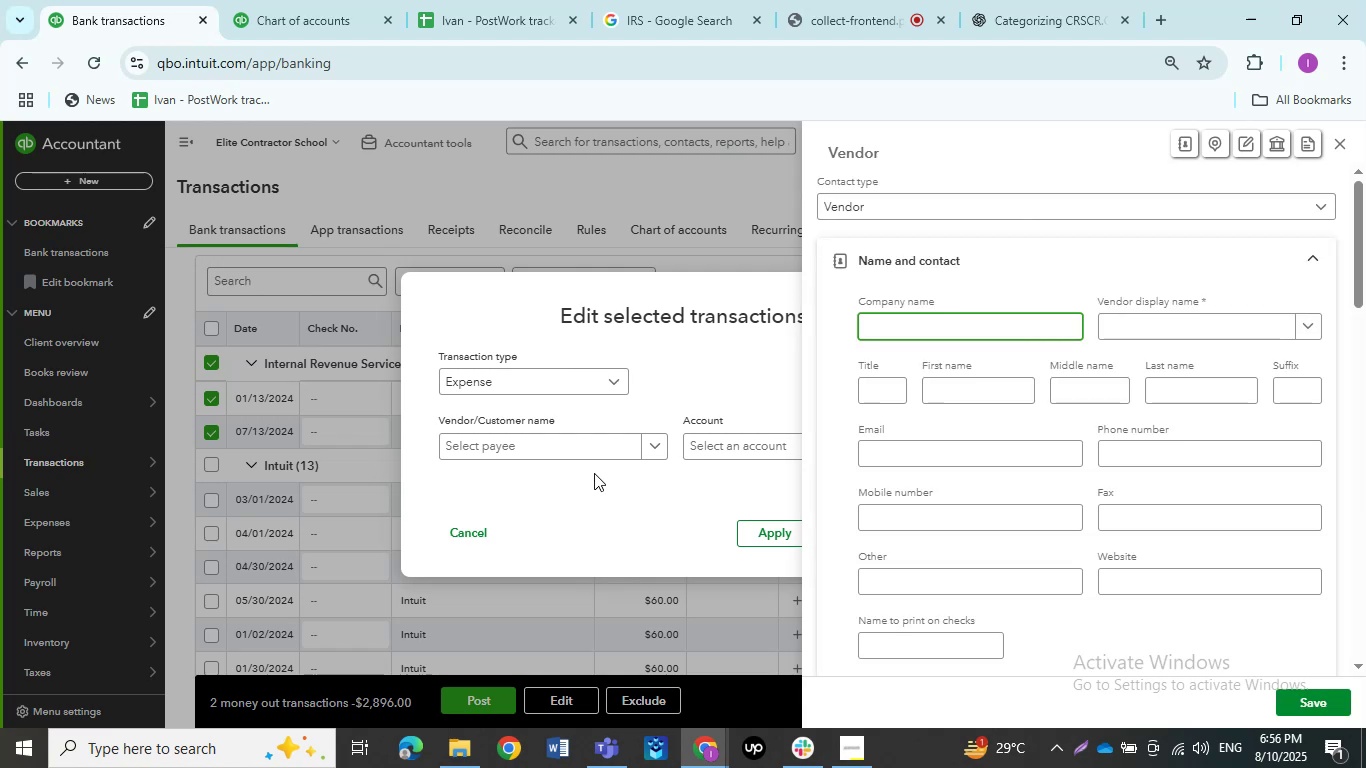 
key(Control+V)
 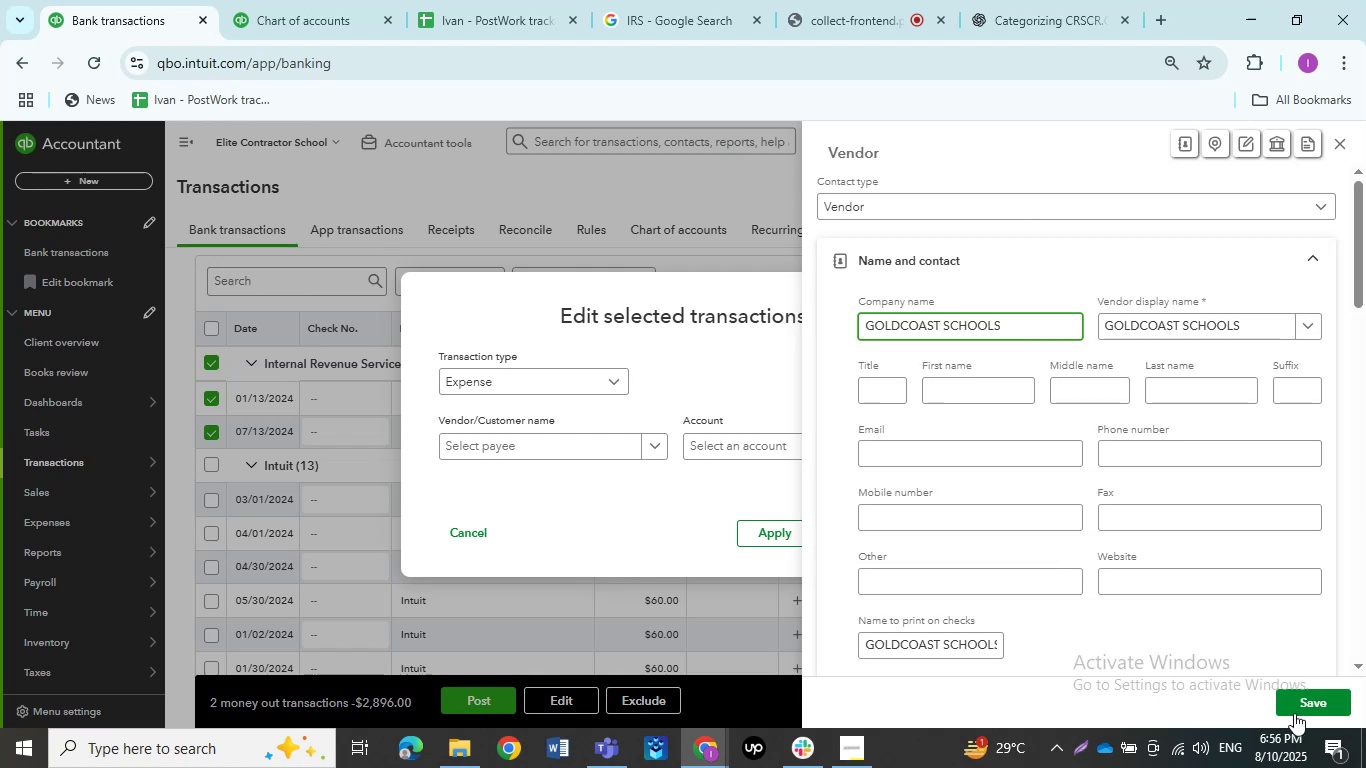 
left_click([1308, 705])
 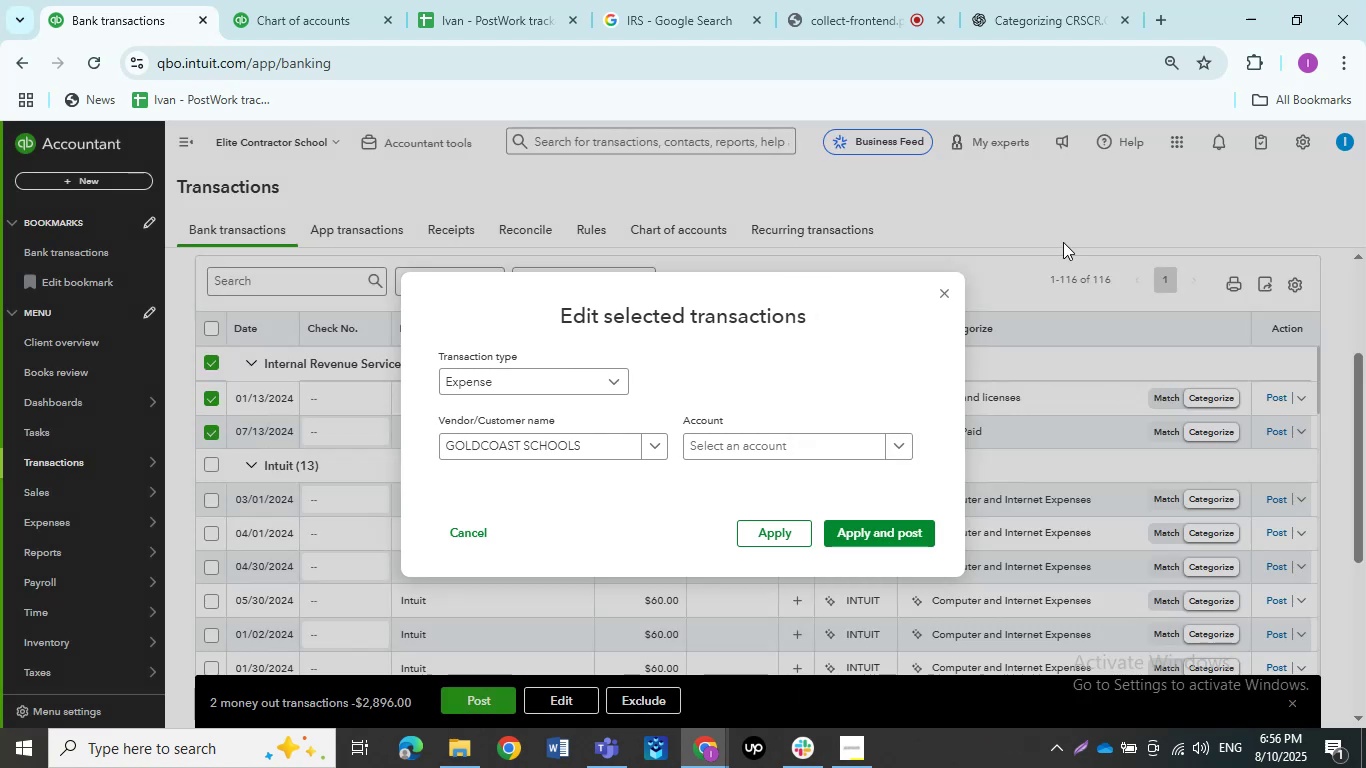 
left_click([1075, 0])
 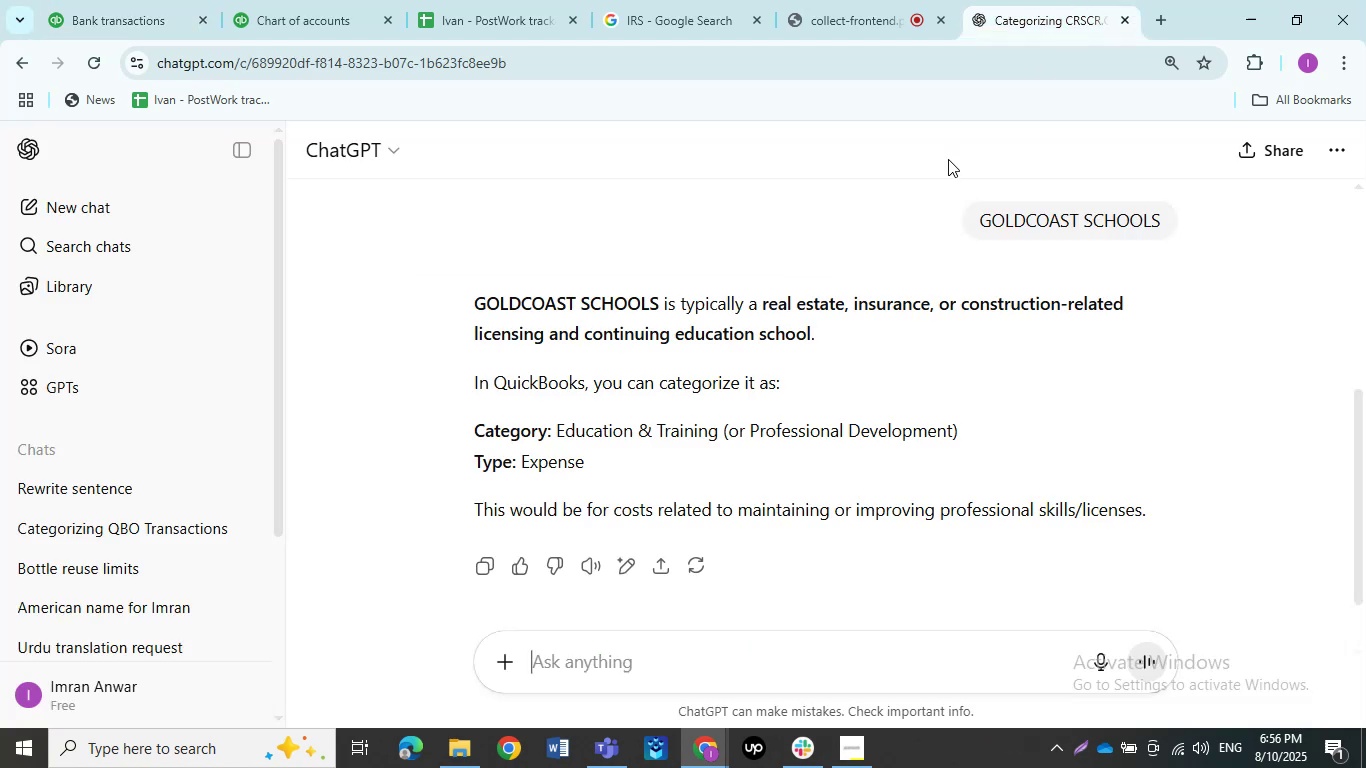 
key(Control+V)
 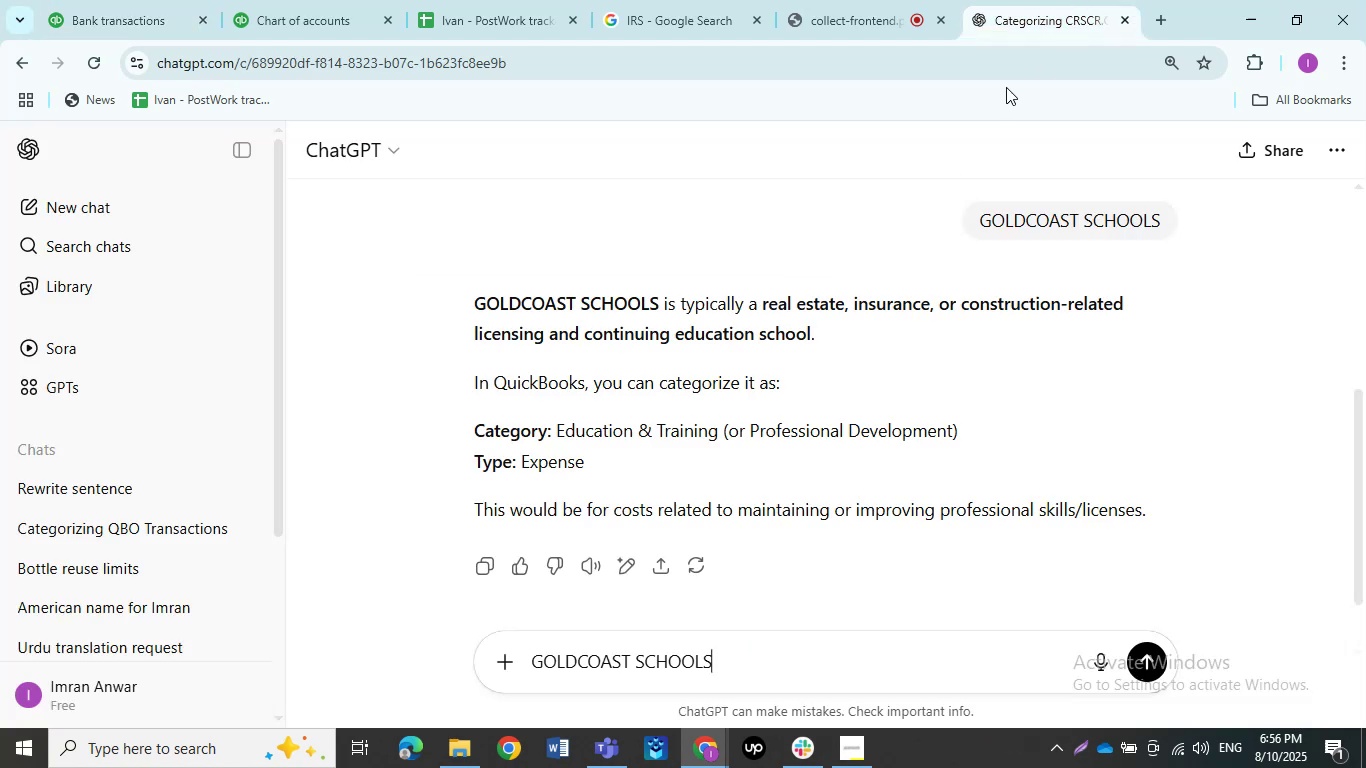 
key(NumpadEnter)
 